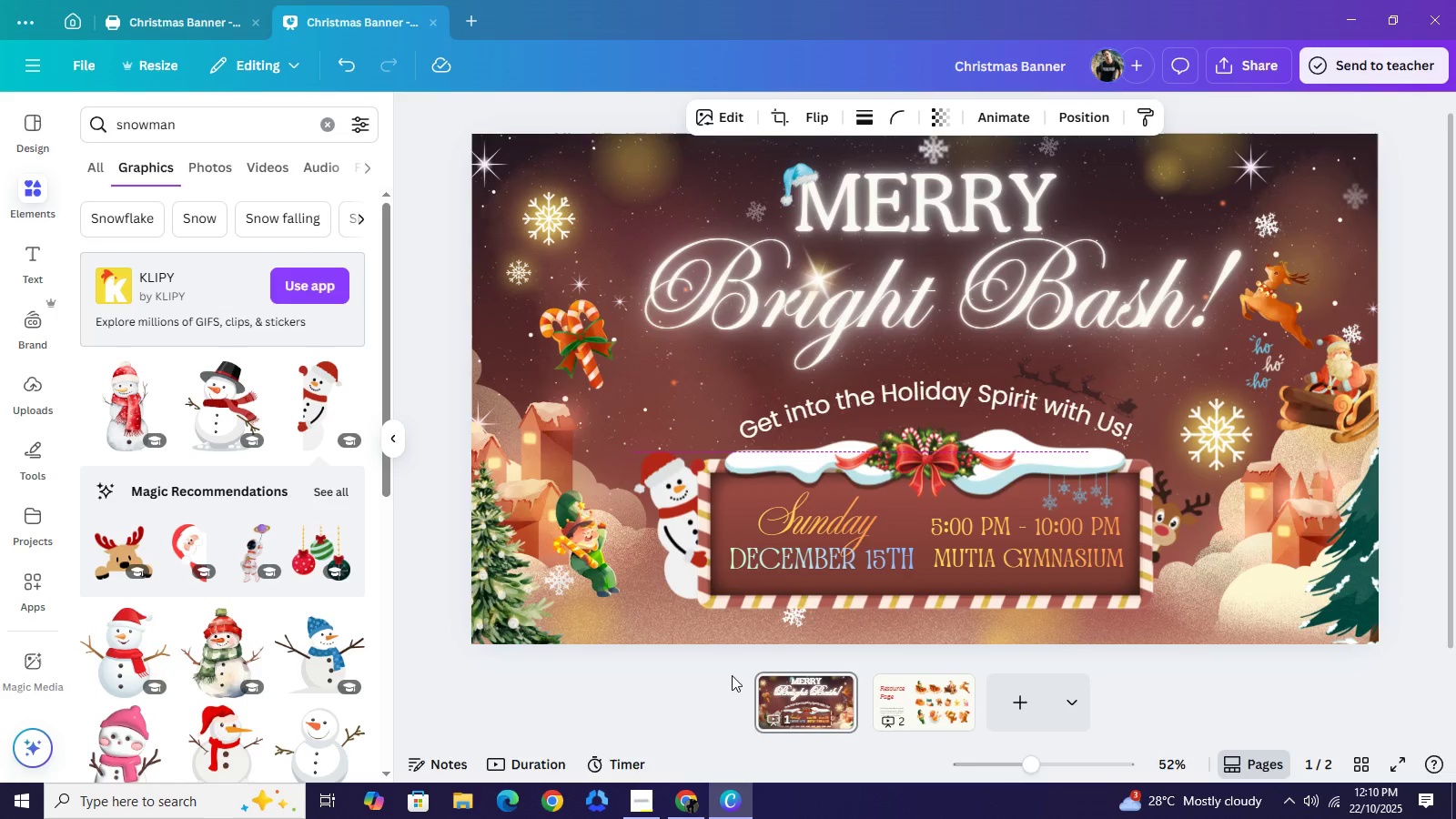 
key(ArrowUp)
 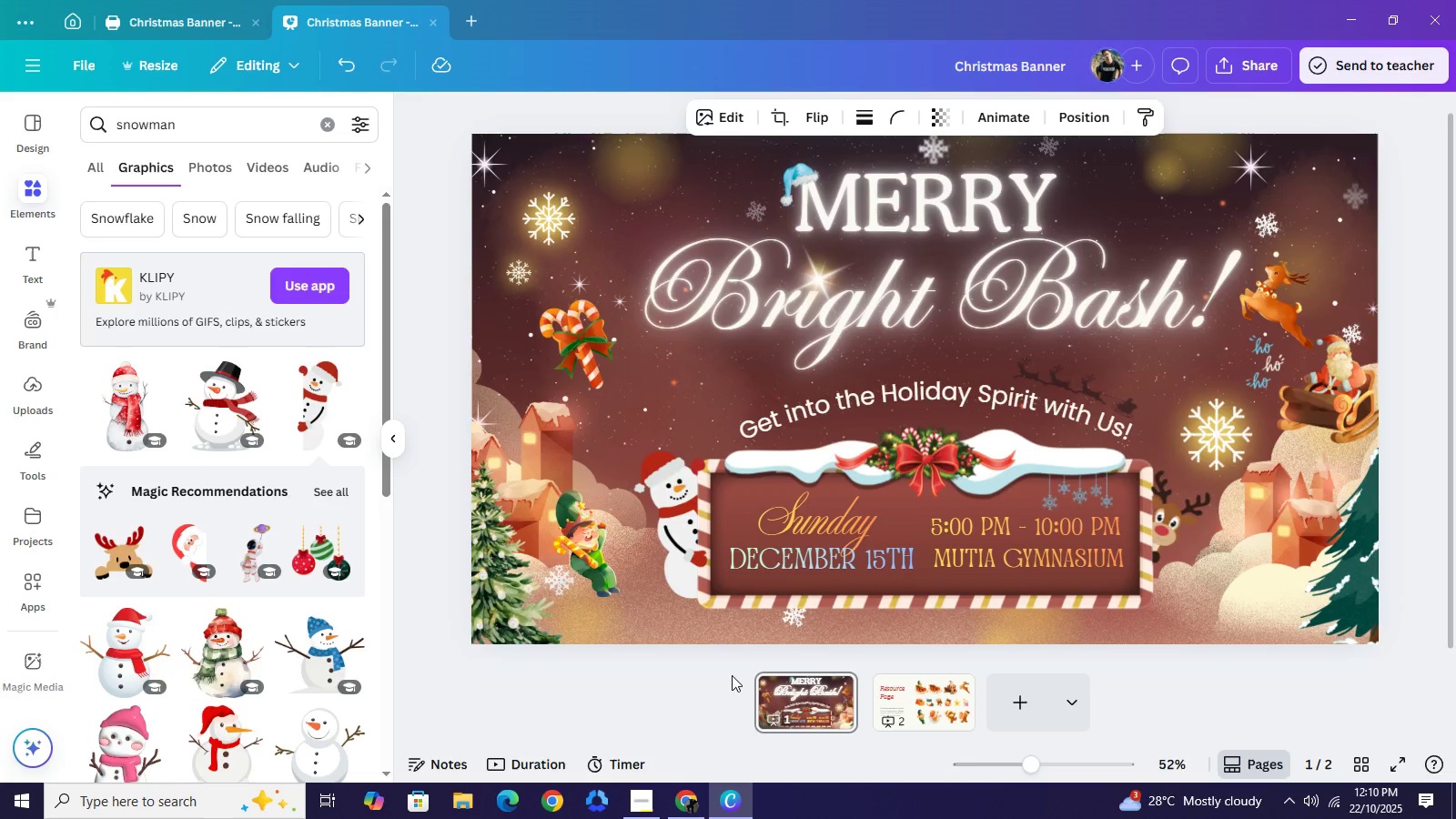 
key(ArrowUp)
 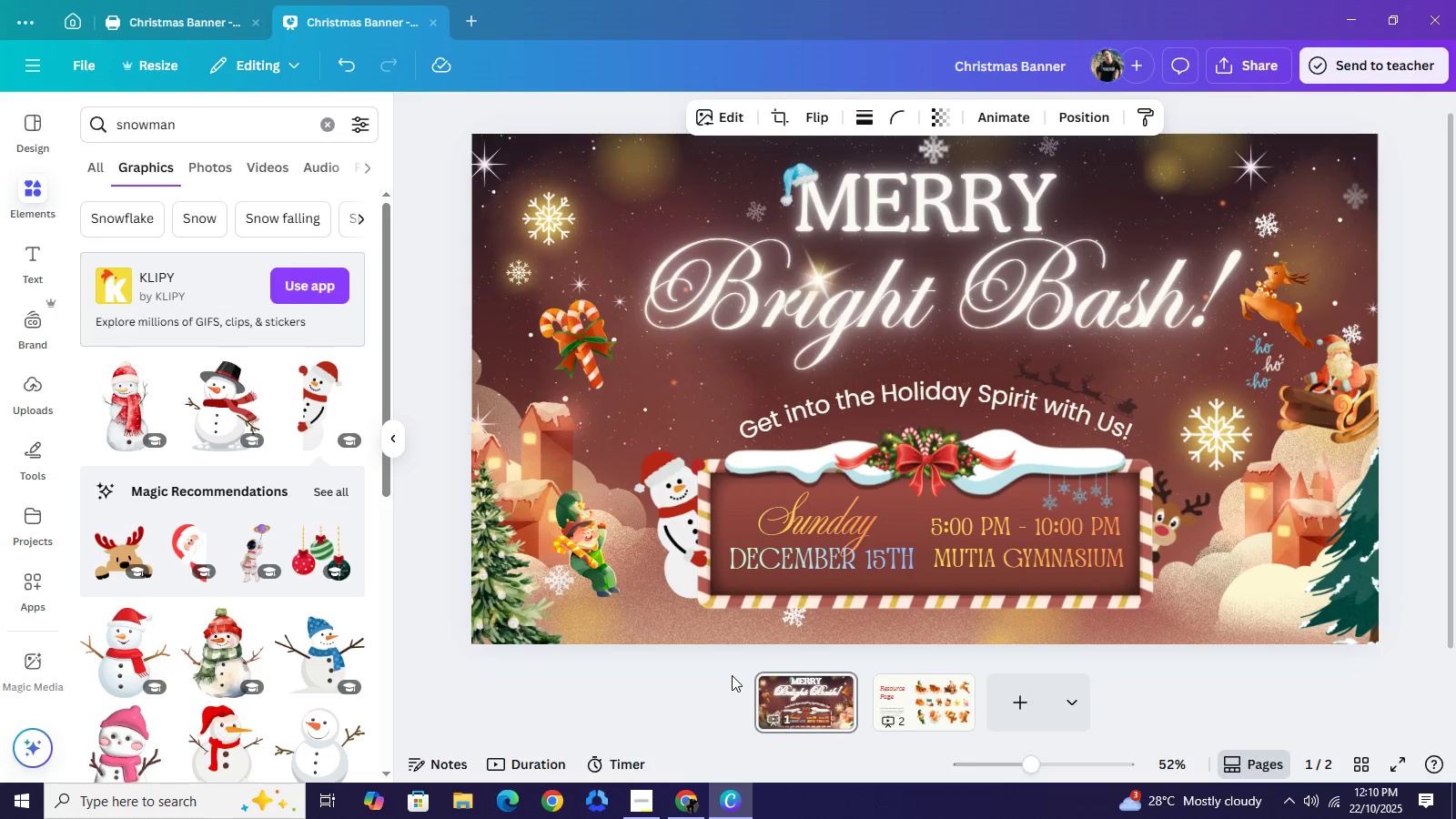 
key(ArrowUp)
 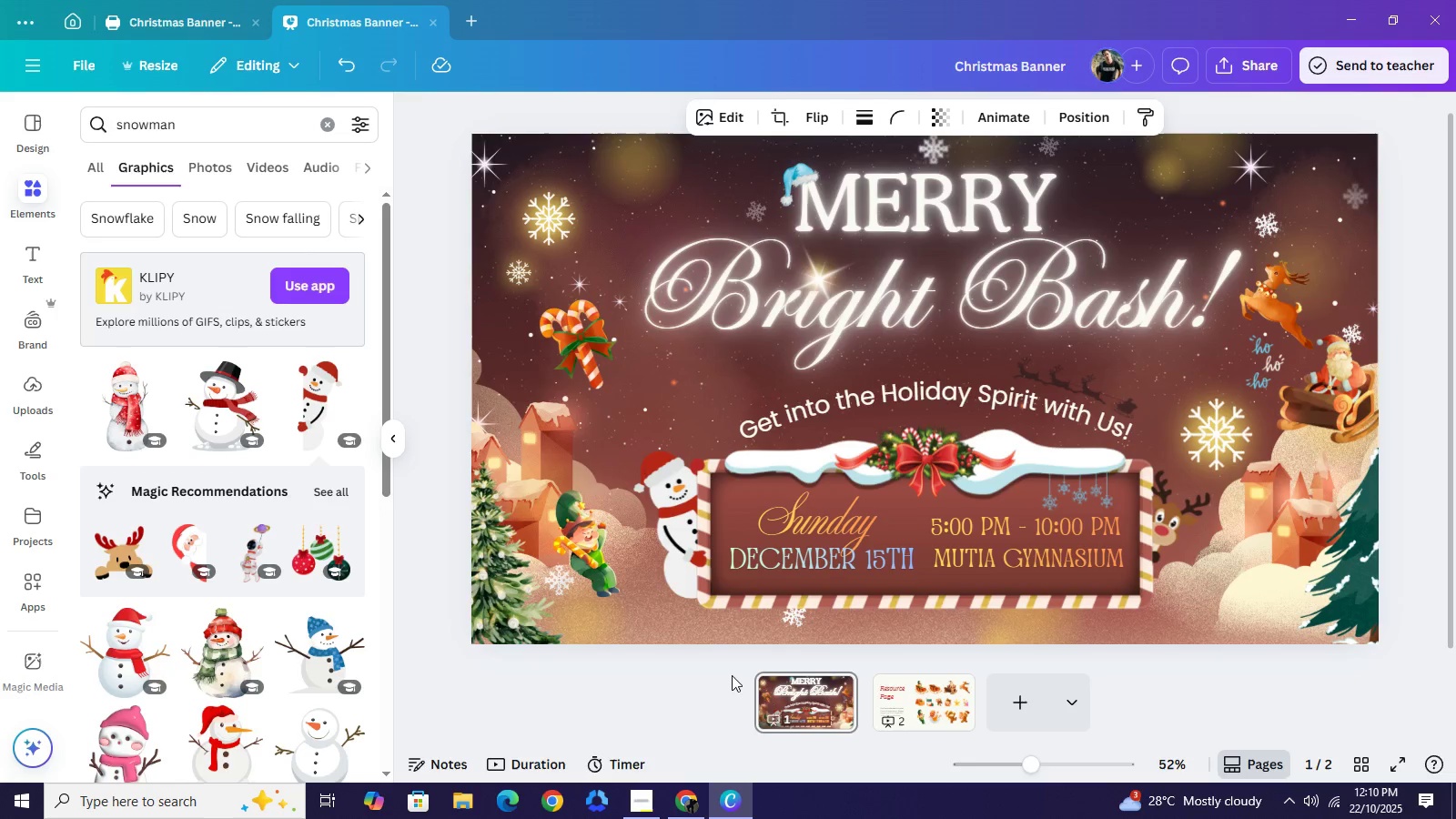 
key(ArrowLeft)
 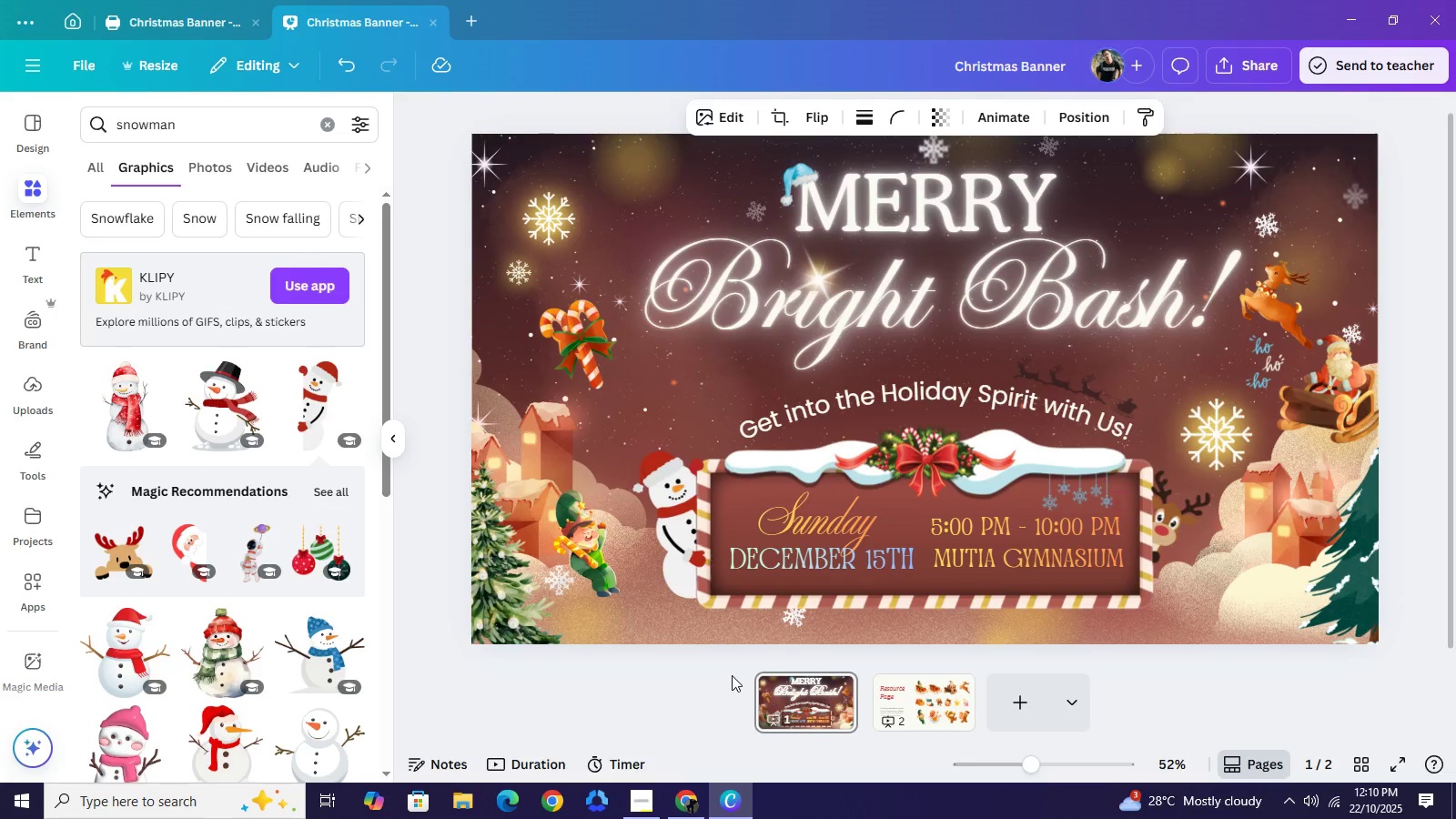 
key(ArrowLeft)
 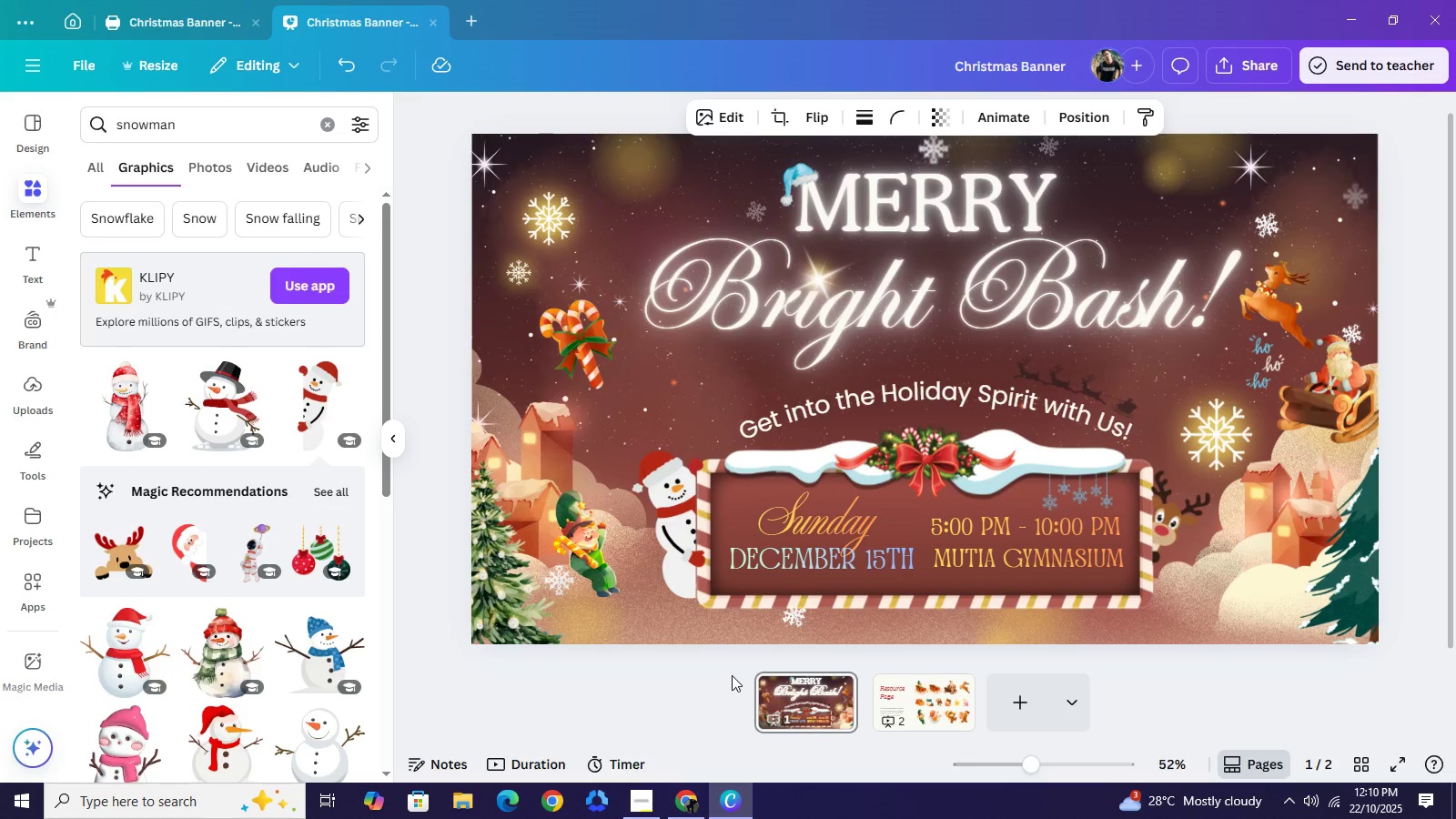 
key(ArrowLeft)
 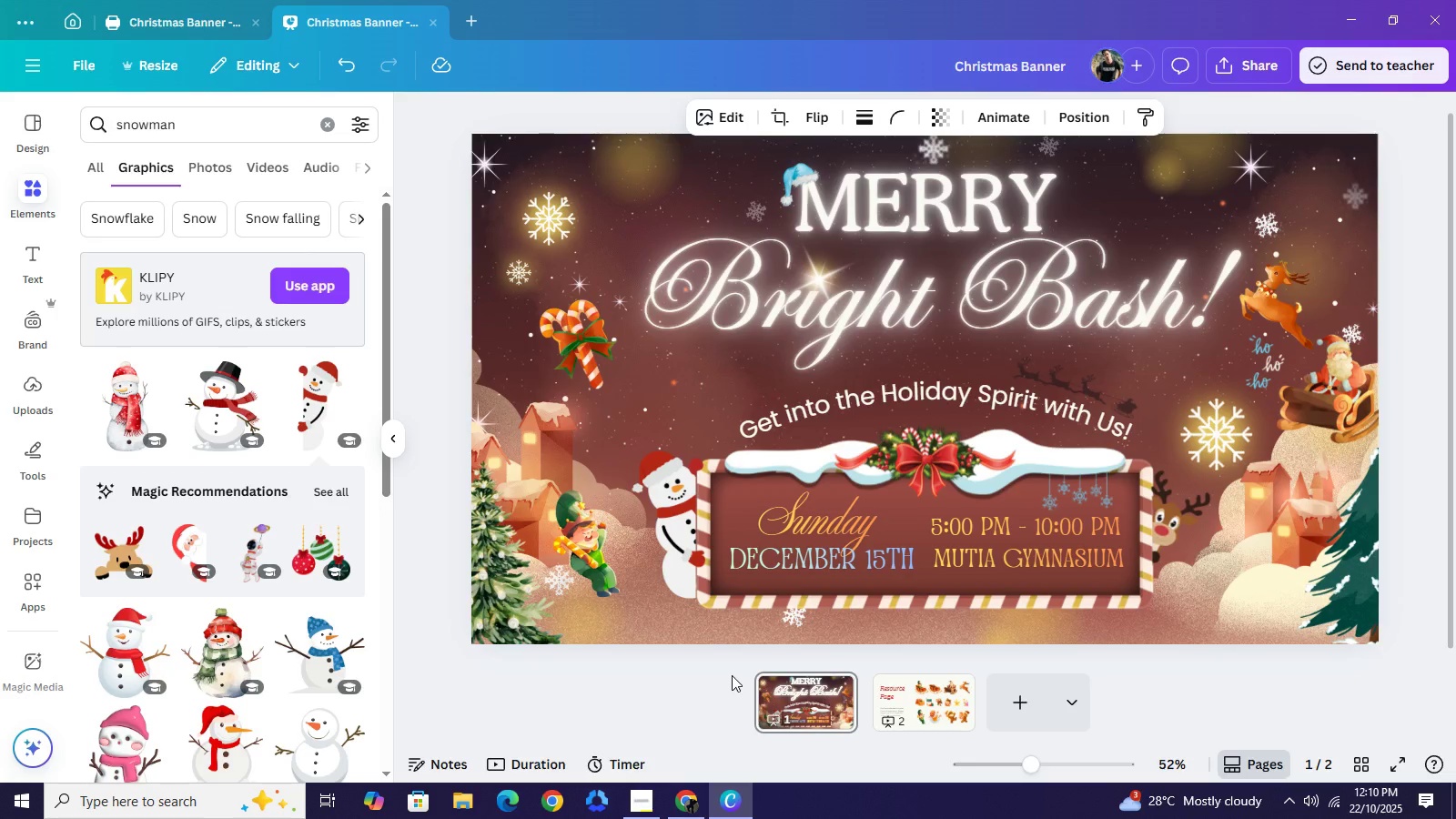 
key(ArrowLeft)
 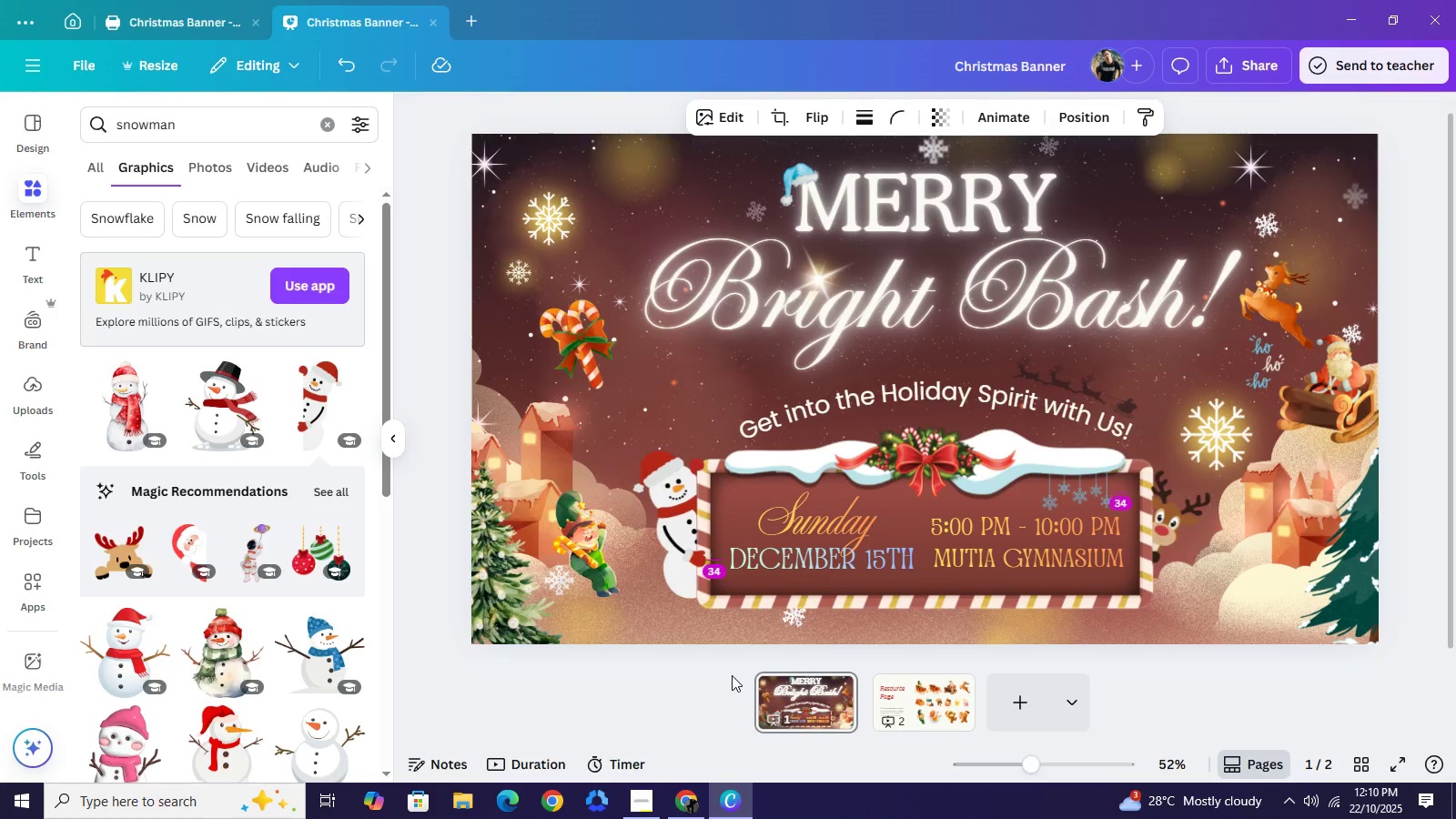 
key(ArrowRight)
 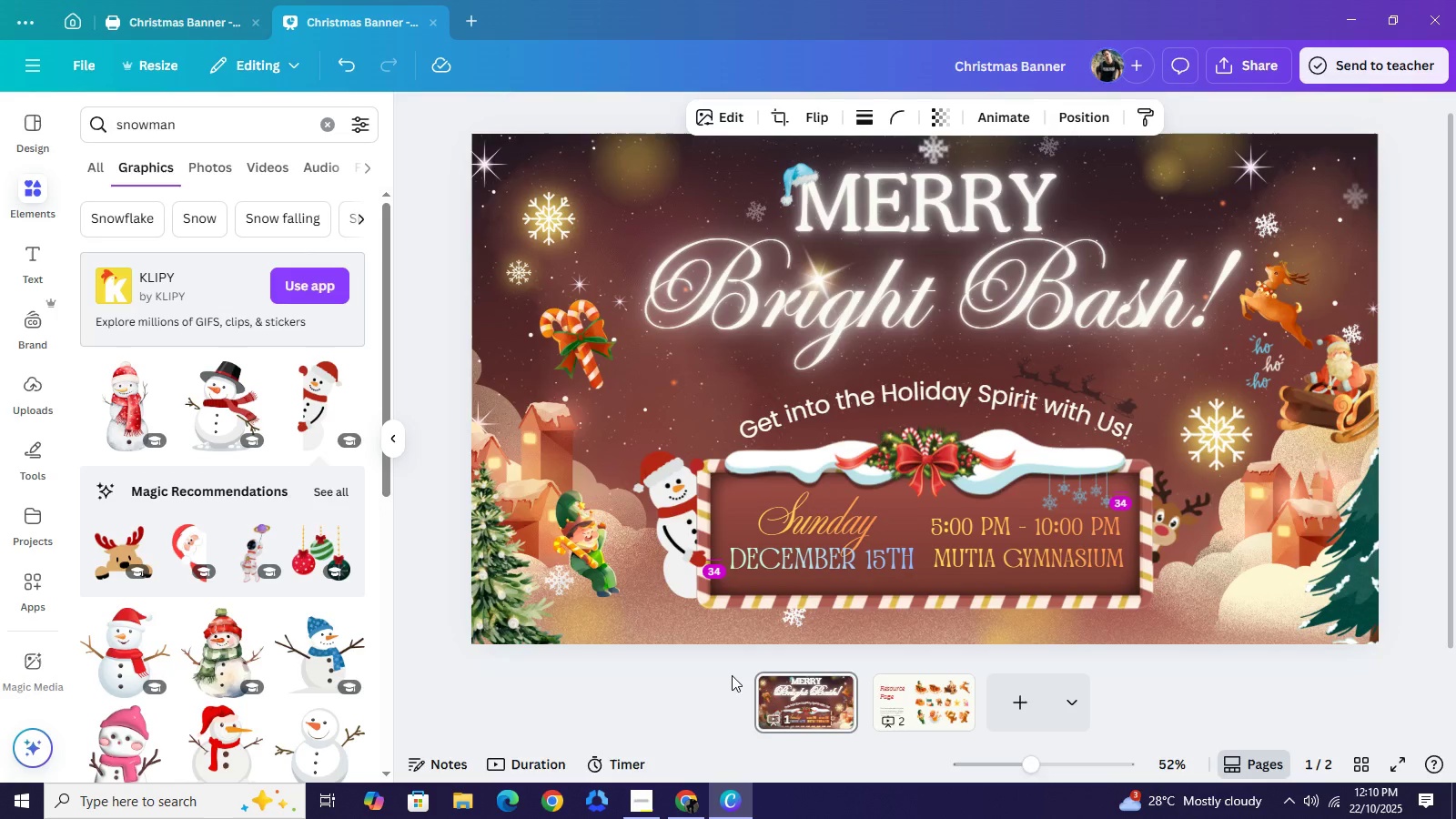 
key(ArrowRight)
 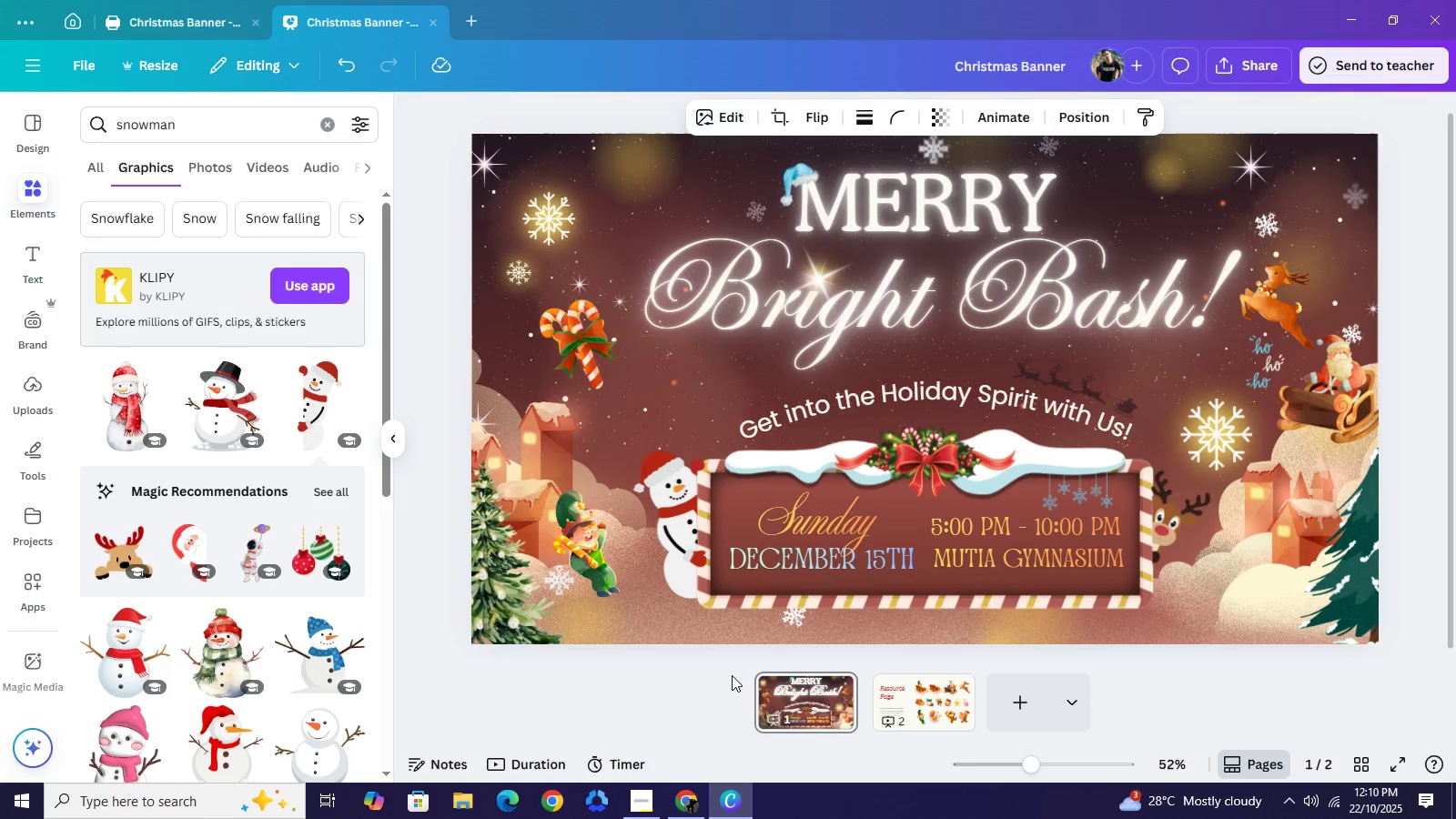 
key(ArrowRight)
 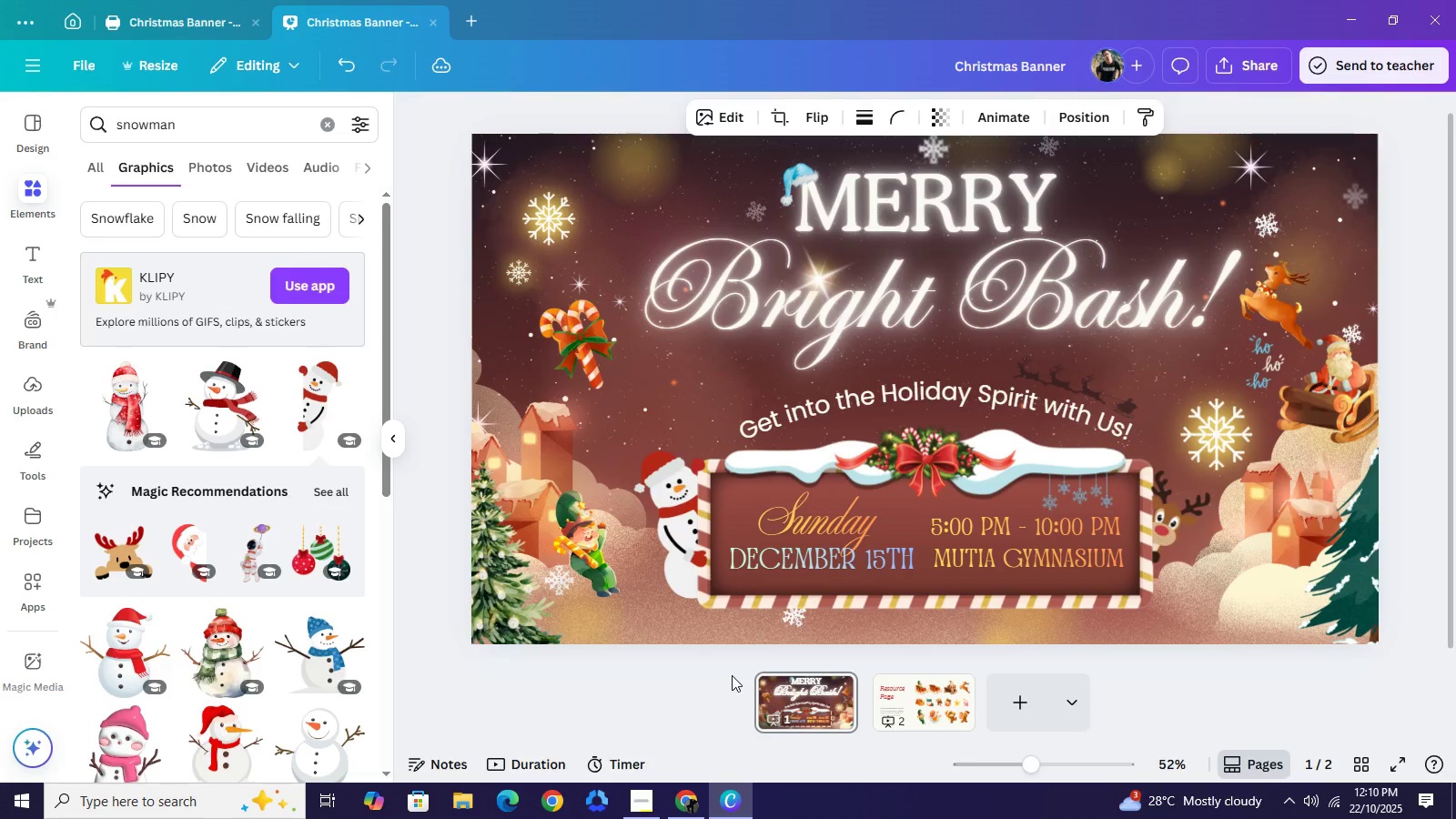 
key(ArrowRight)
 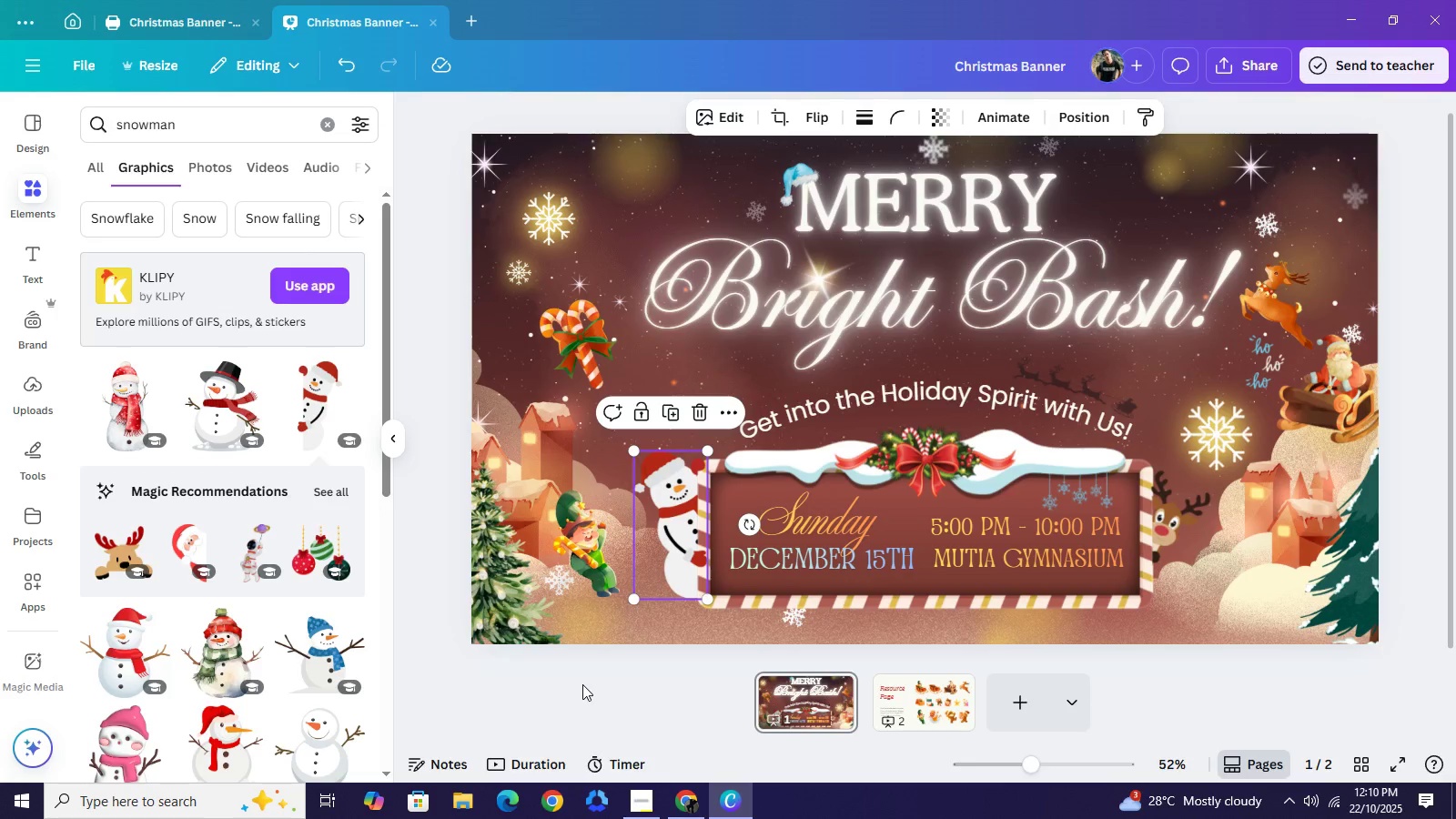 
left_click([582, 684])
 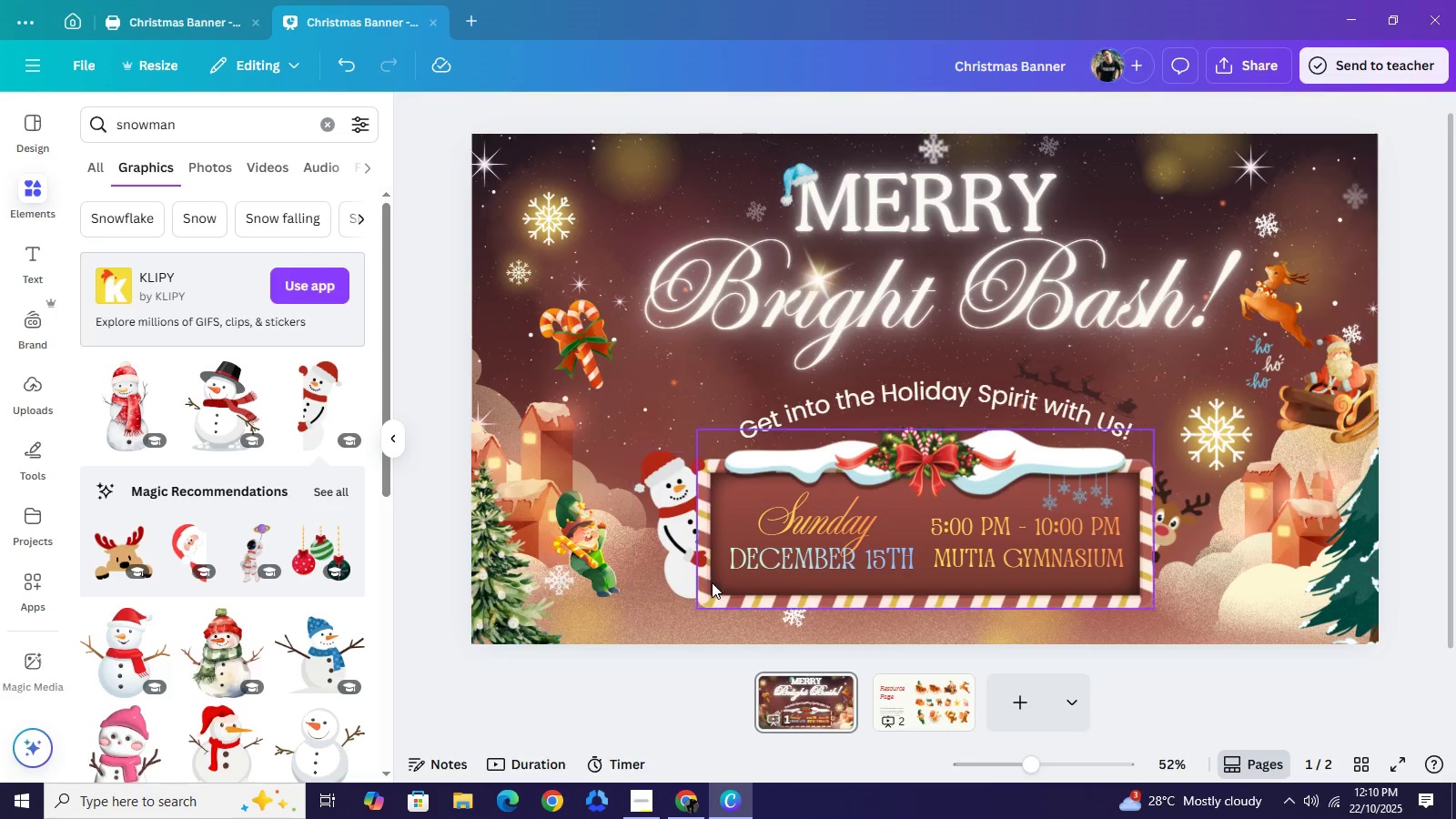 
wait(6.94)
 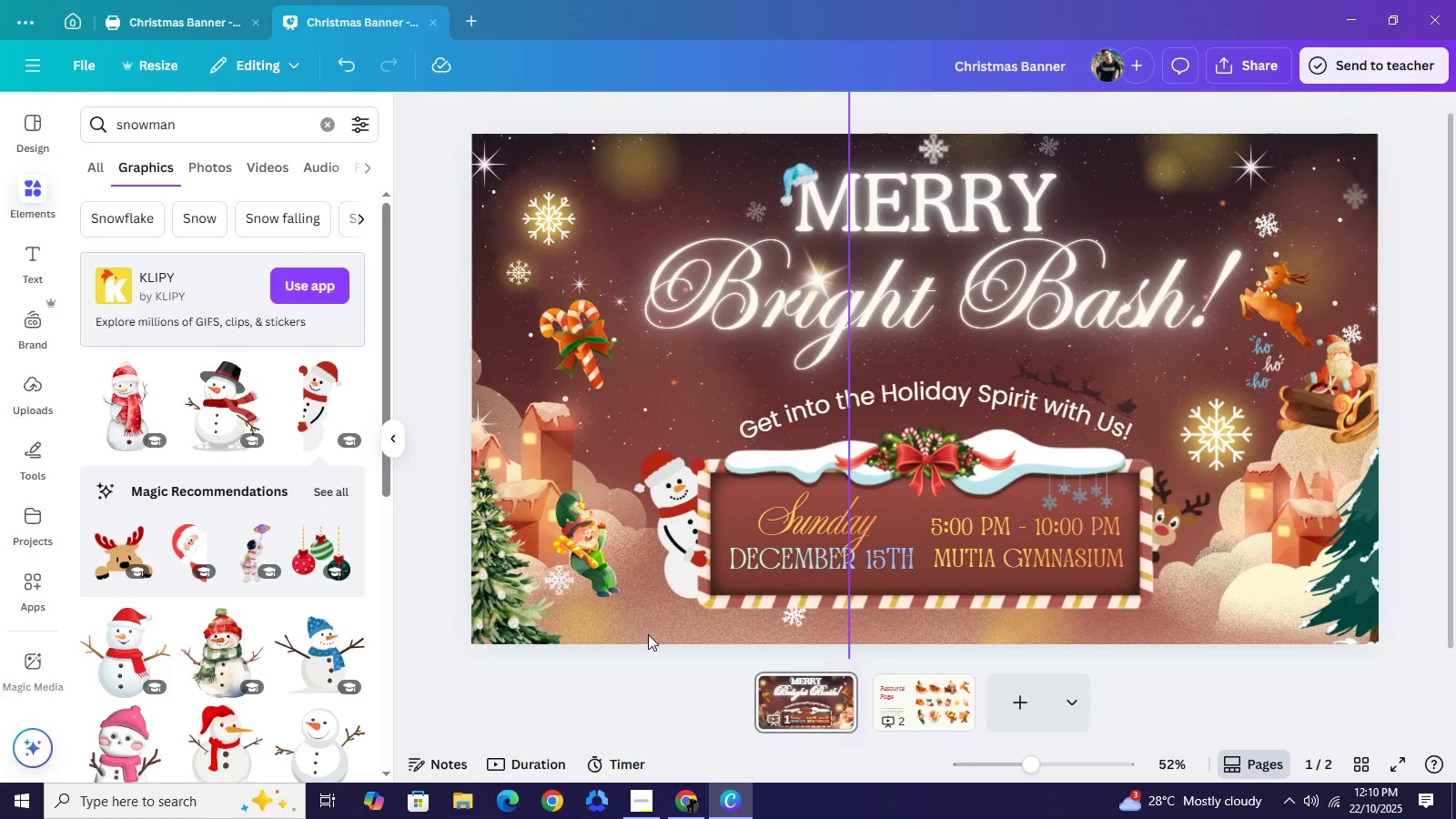 
scroll: coordinate [304, 439], scroll_direction: down, amount: 6.0
 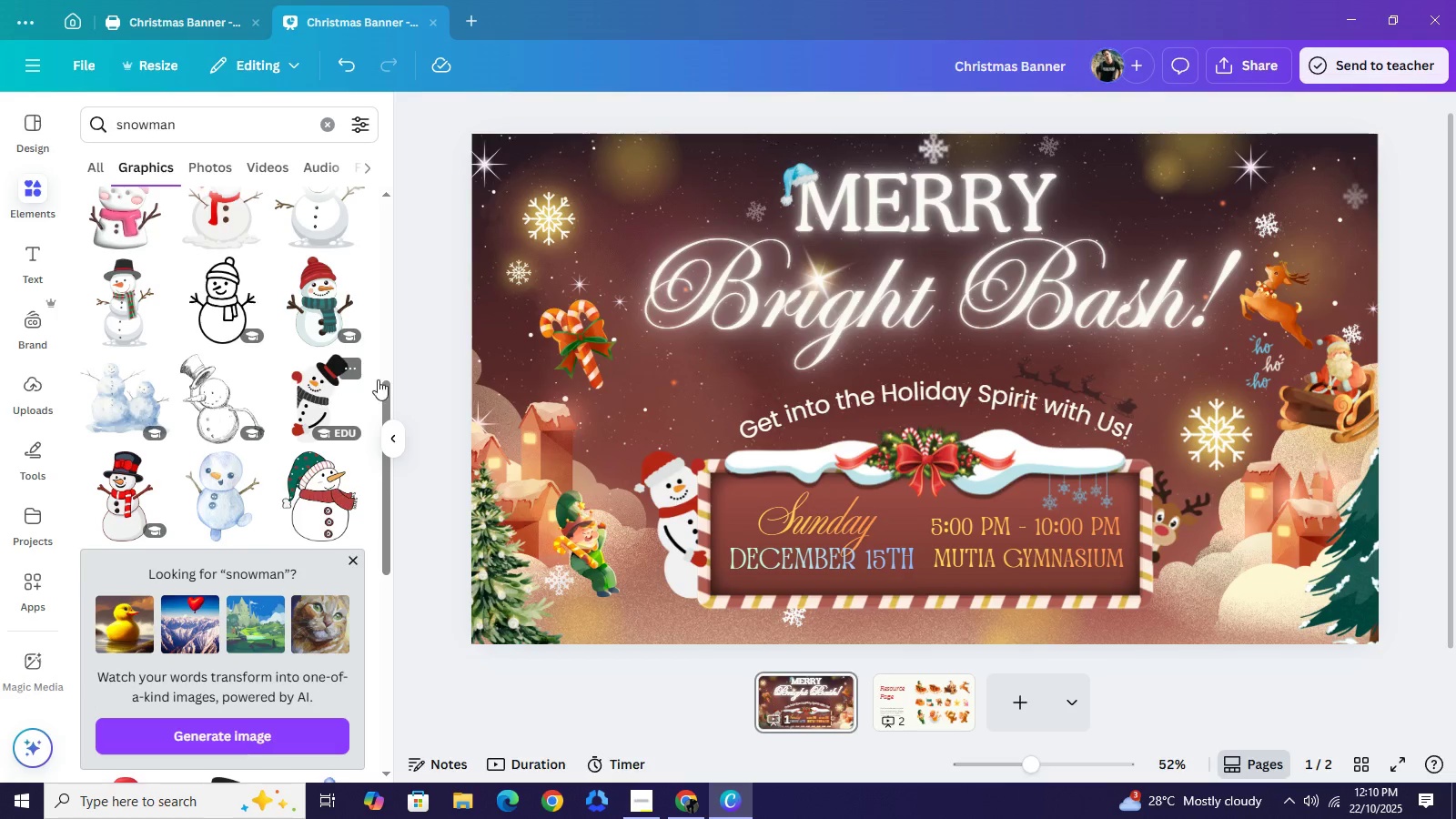 
wait(7.19)
 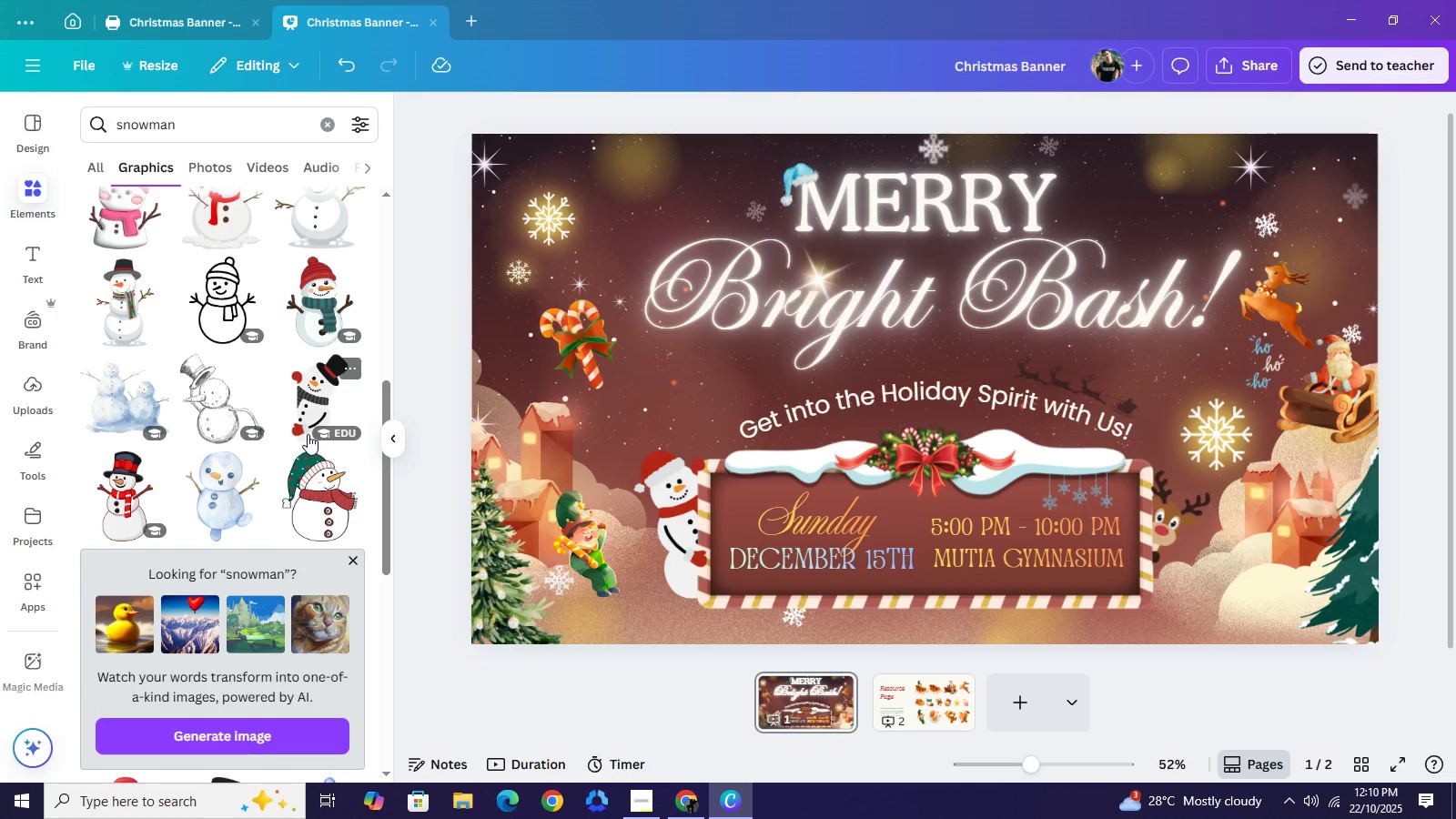 
scroll: coordinate [325, 456], scroll_direction: down, amount: 7.0
 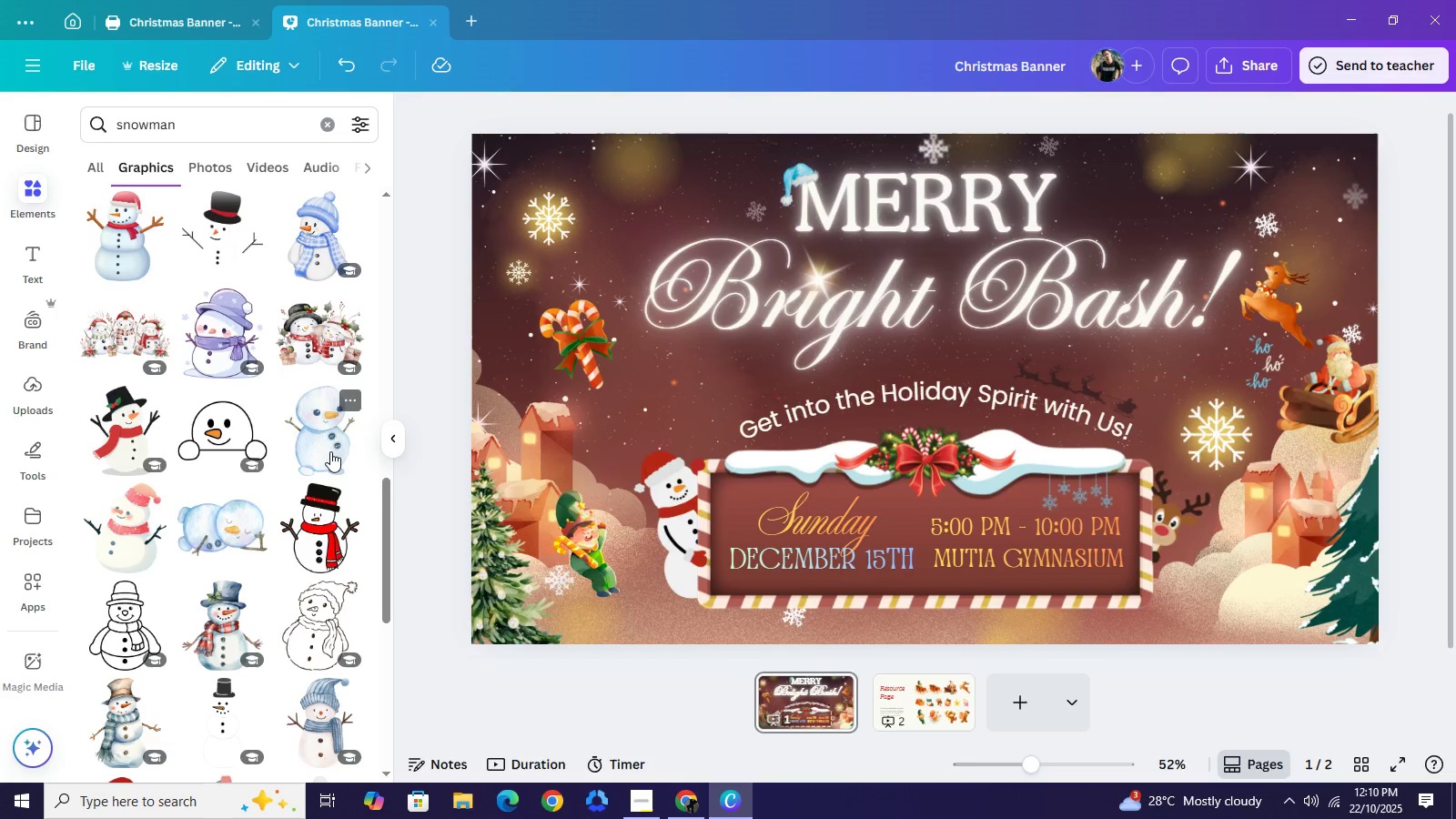 
wait(9.79)
 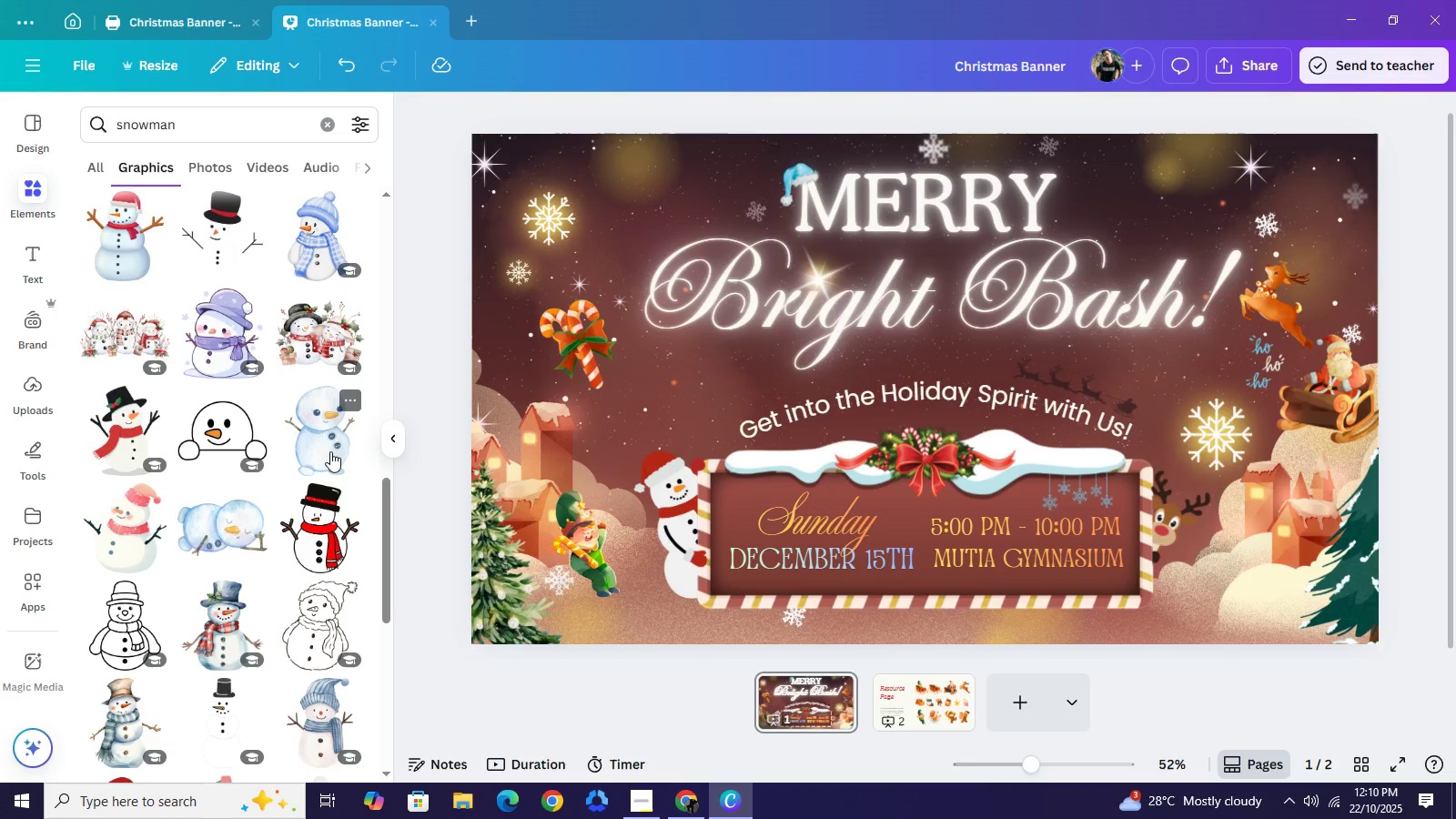 
left_click_drag(start_coordinate=[1079, 285], to_coordinate=[846, 476])
 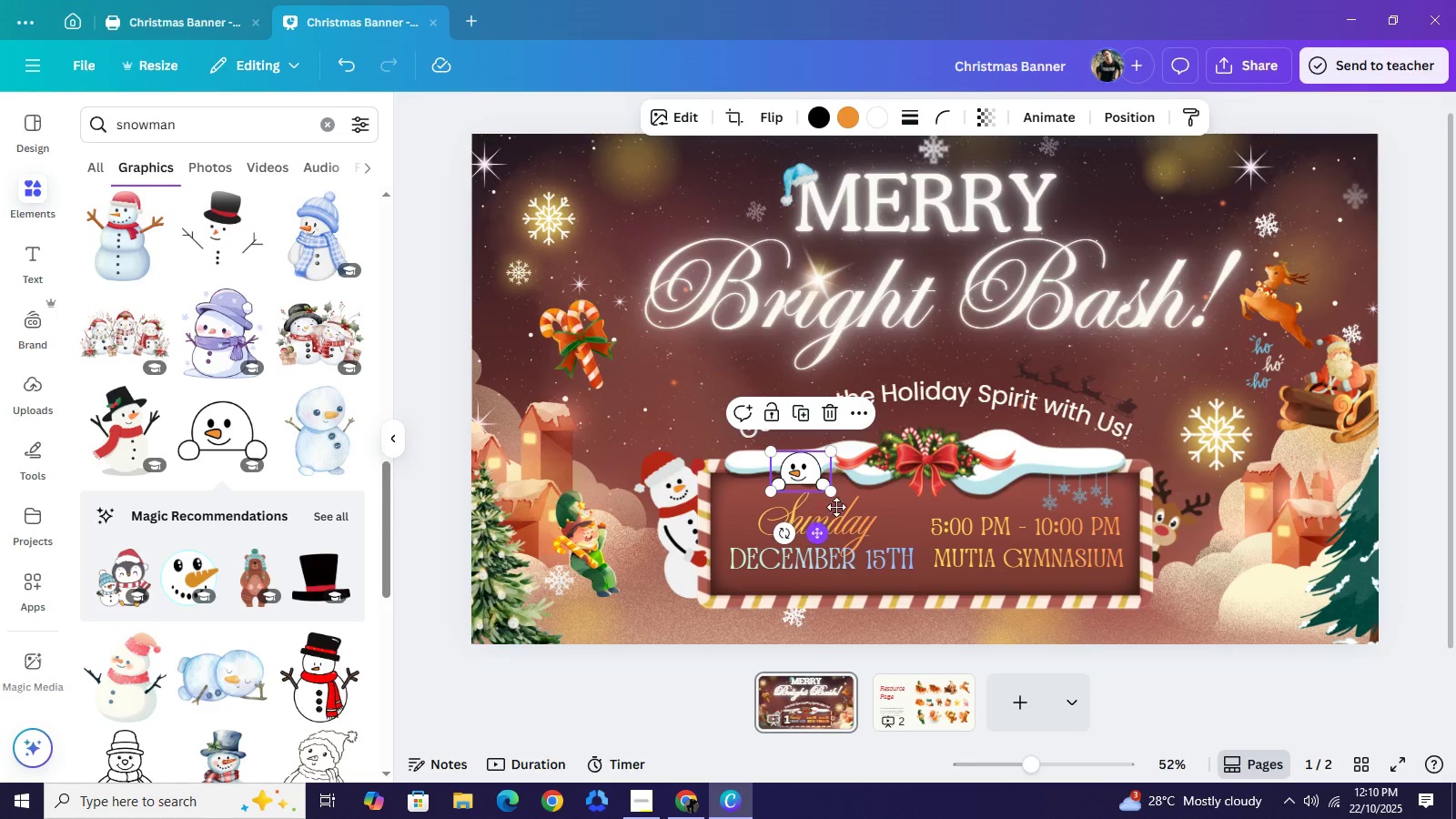 
left_click_drag(start_coordinate=[812, 531], to_coordinate=[1074, 498])
 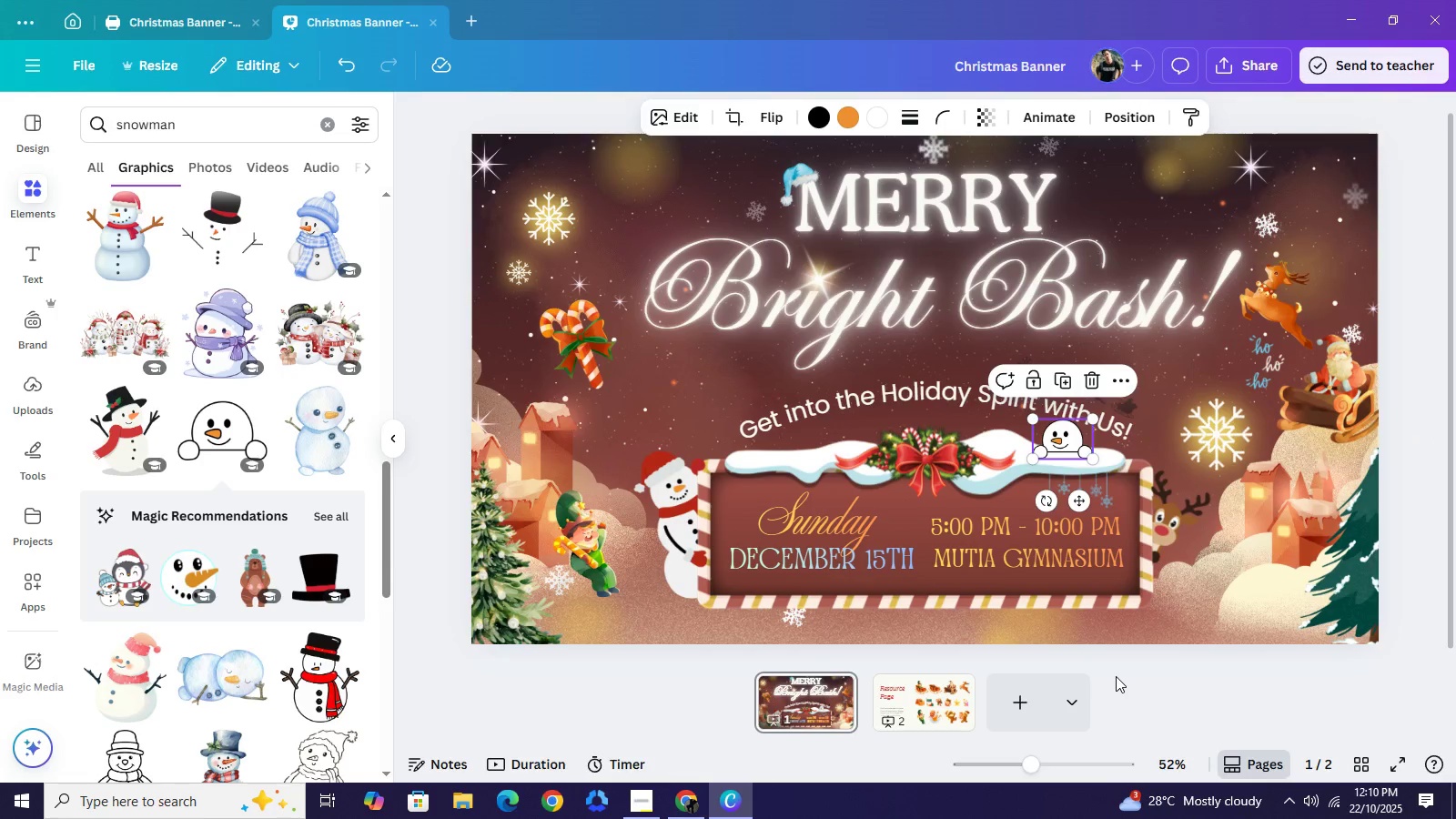 
left_click([1116, 676])
 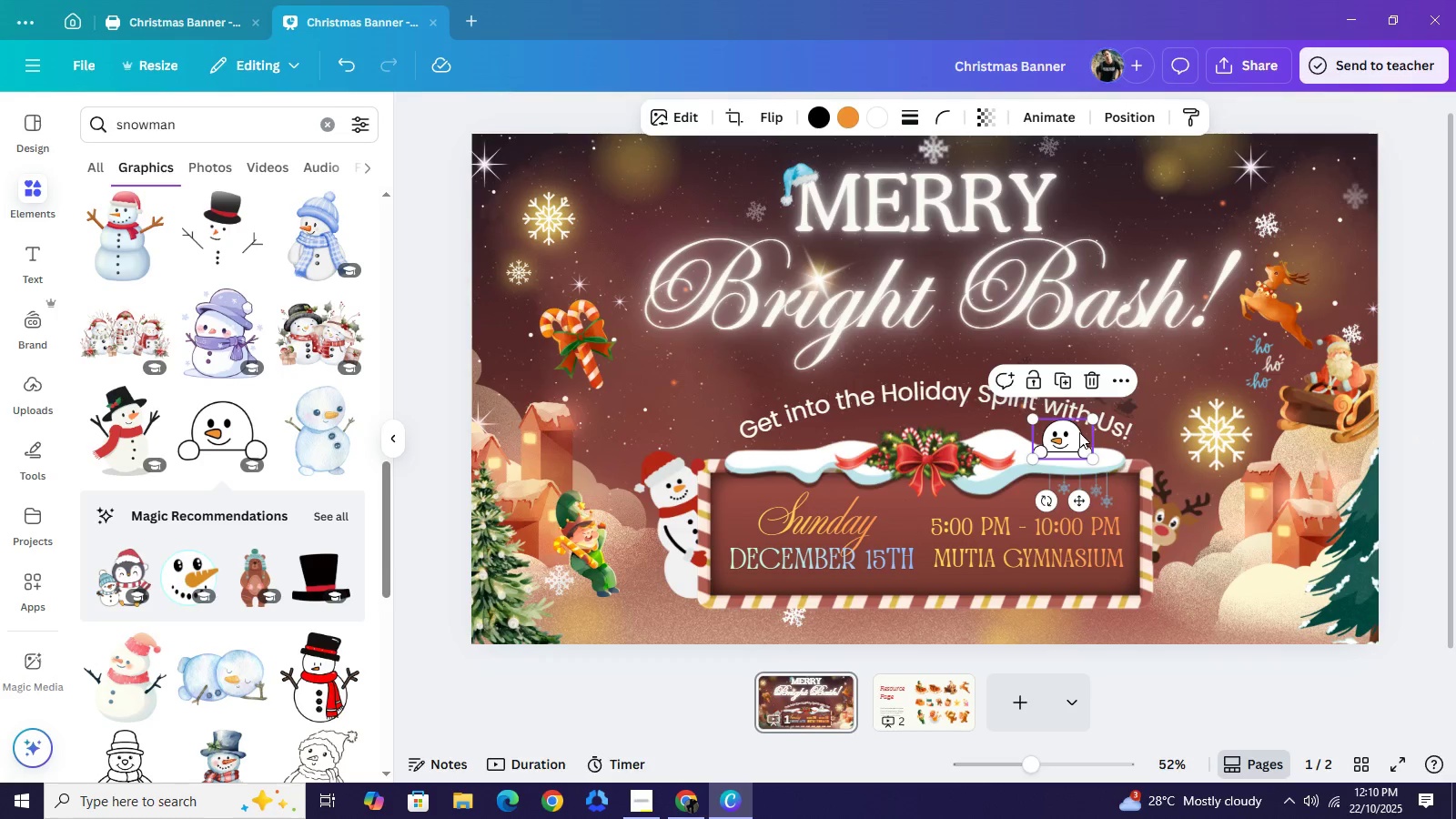 
left_click_drag(start_coordinate=[1091, 420], to_coordinate=[1079, 440])
 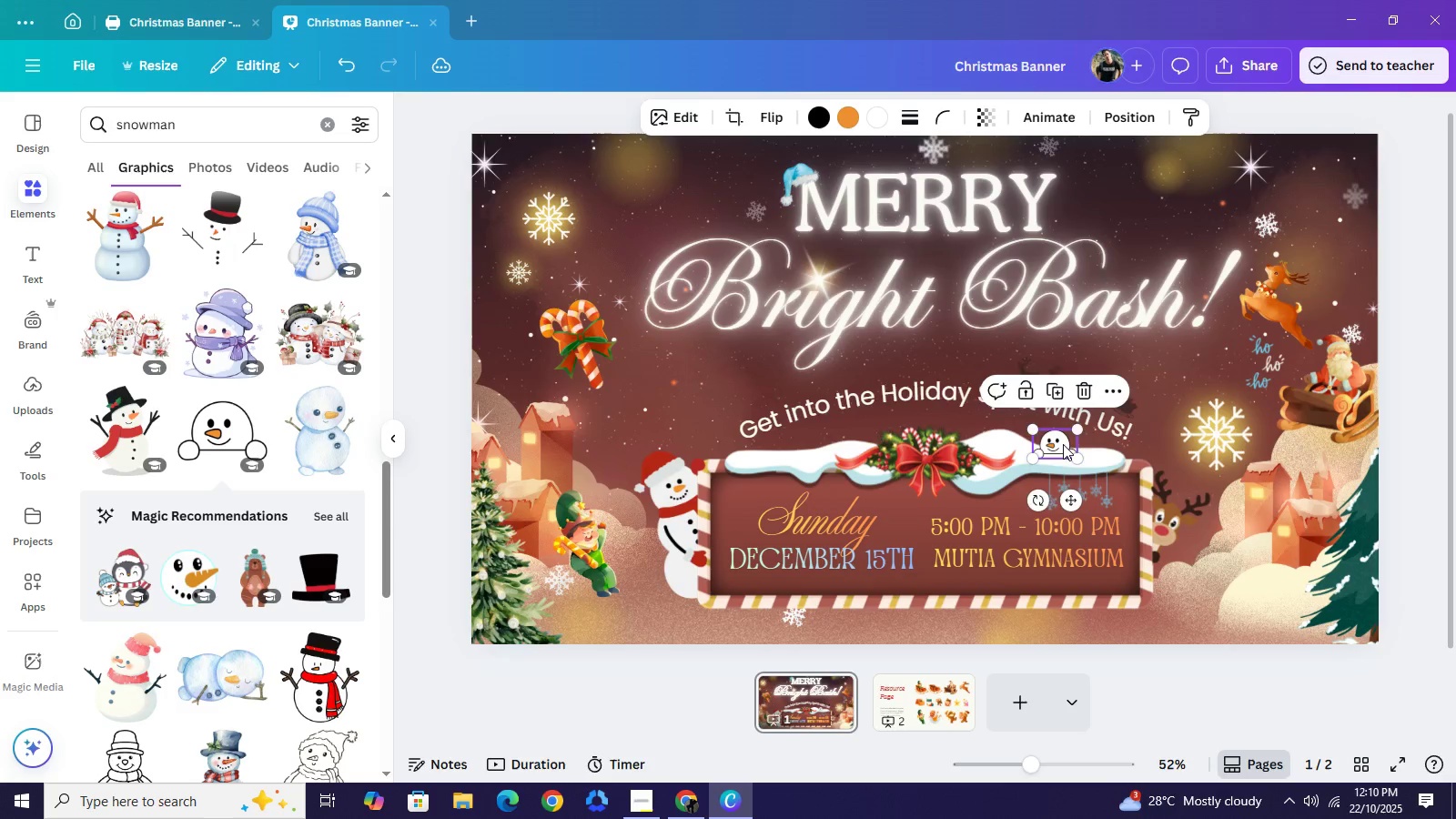 
left_click_drag(start_coordinate=[1058, 450], to_coordinate=[1065, 443])
 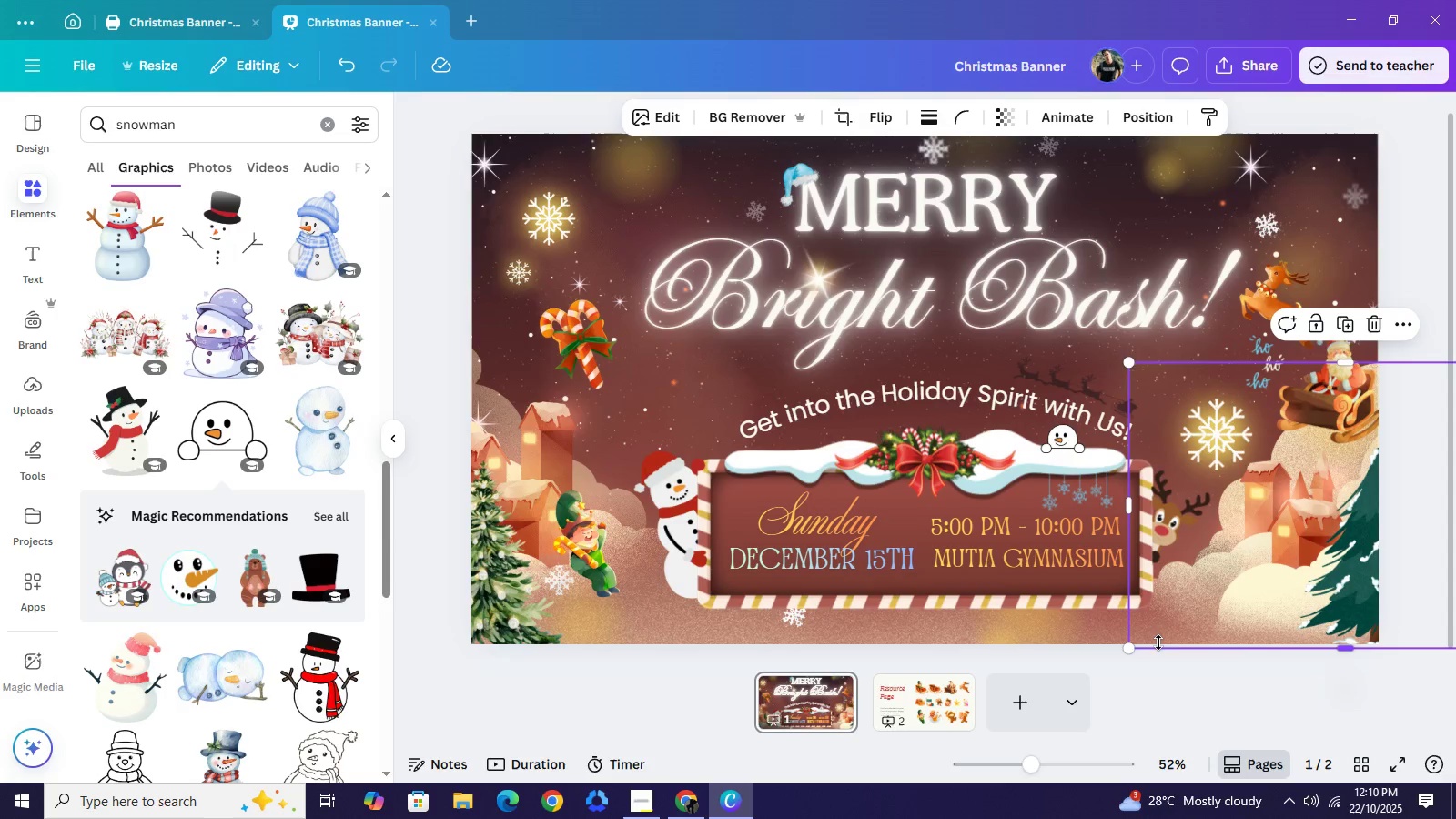 
left_click([1164, 642])
 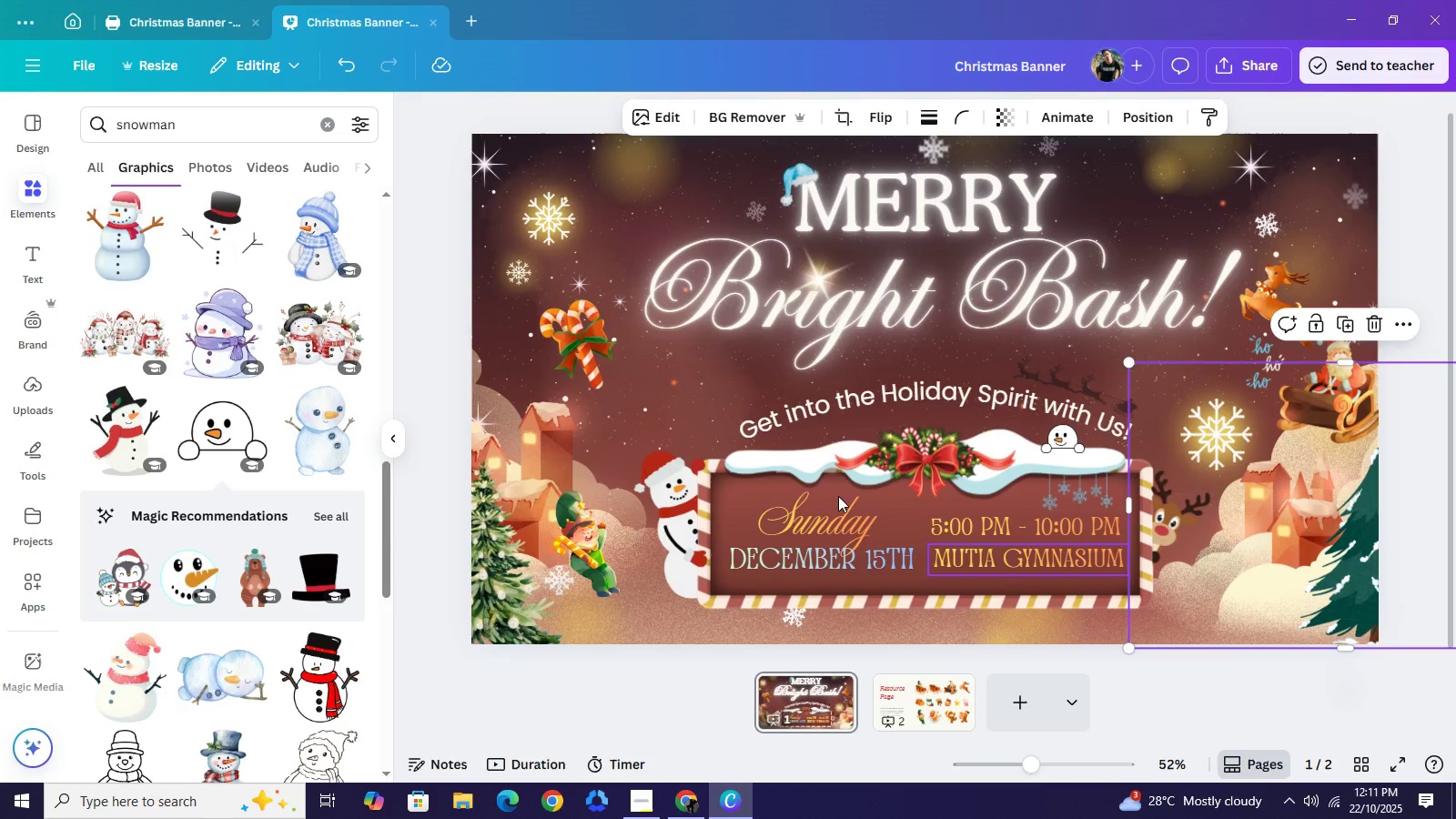 
wait(6.69)
 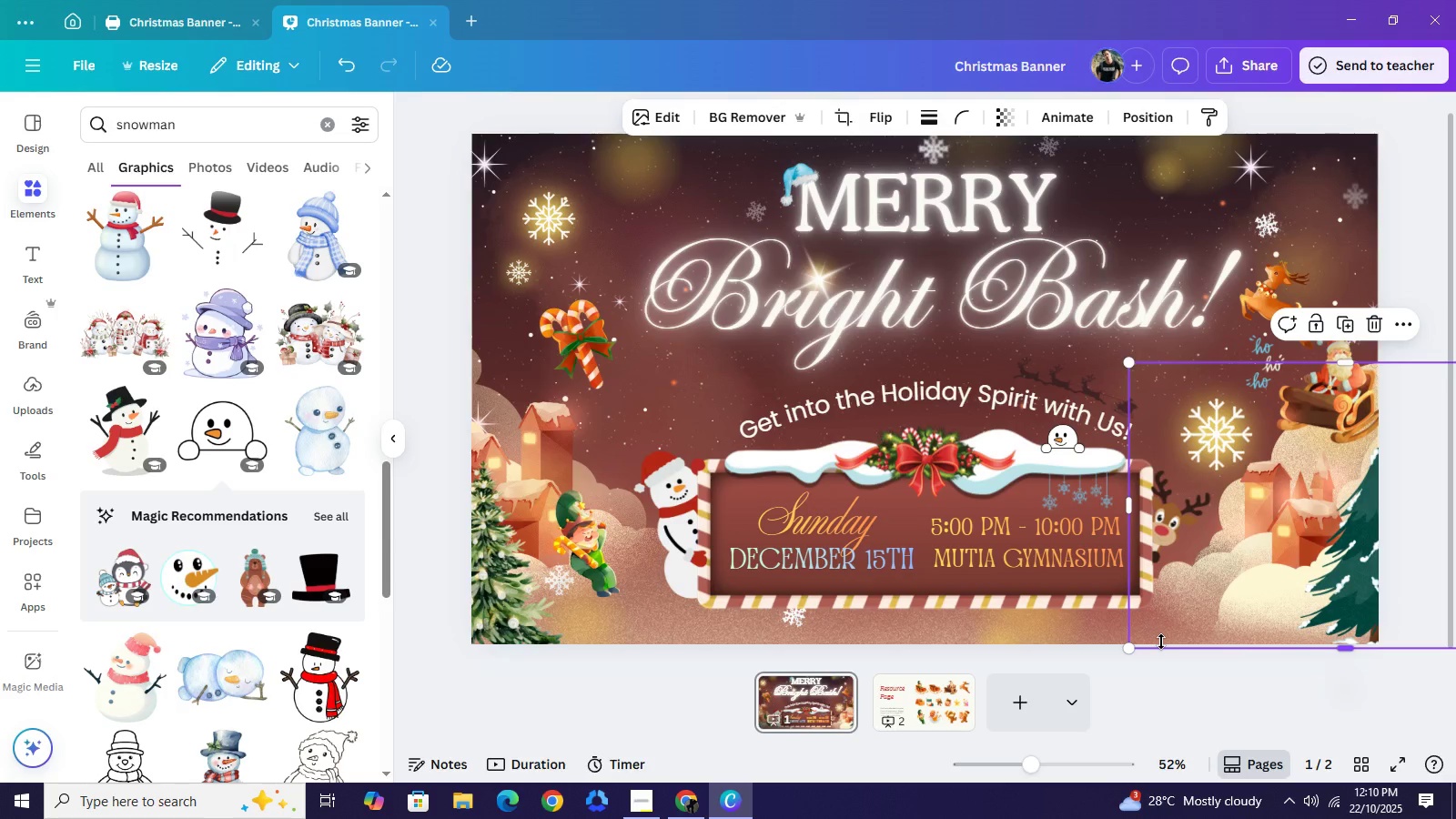 
scroll: coordinate [307, 504], scroll_direction: down, amount: 6.0
 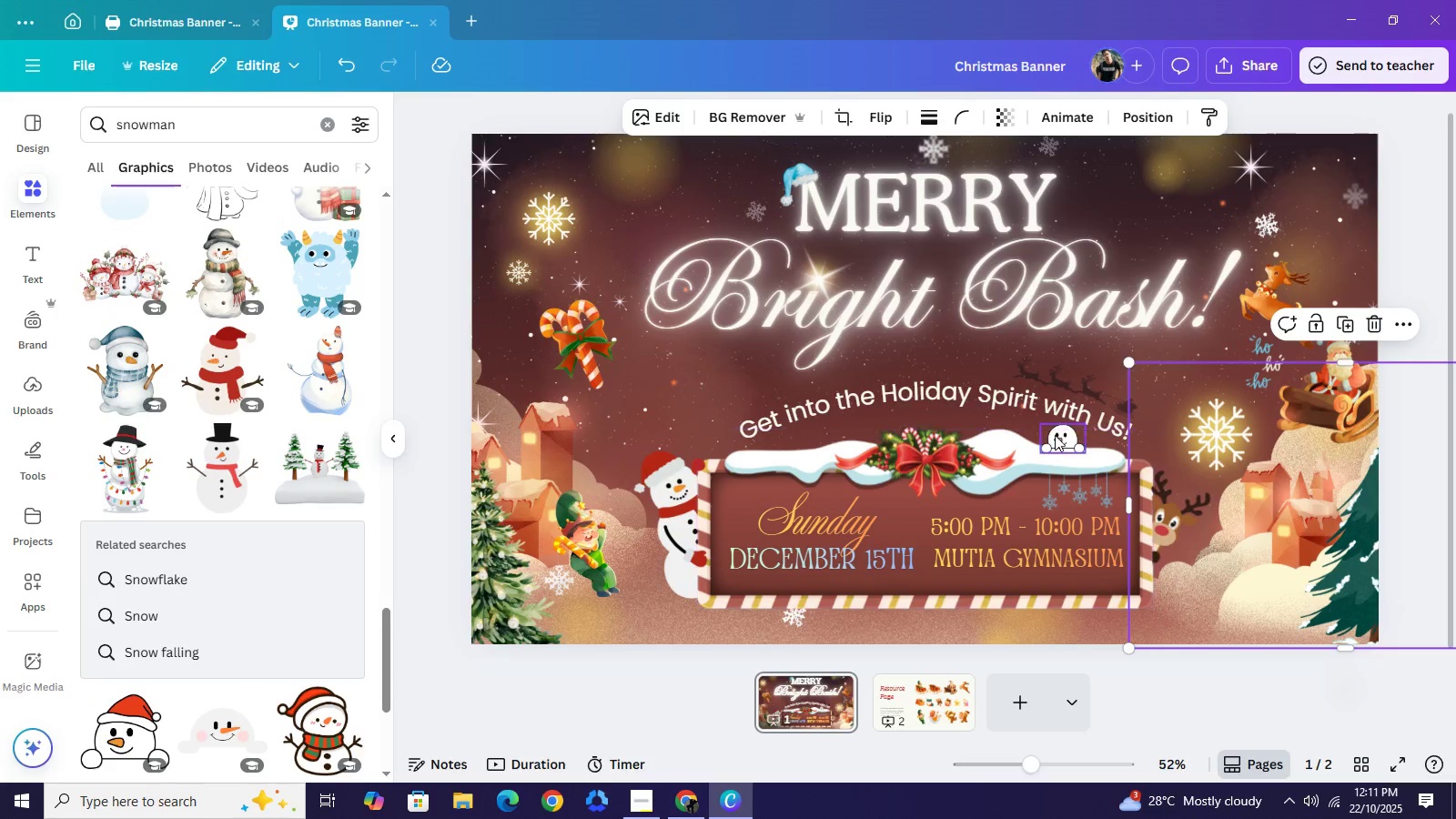 
left_click_drag(start_coordinate=[1059, 438], to_coordinate=[809, 437])
 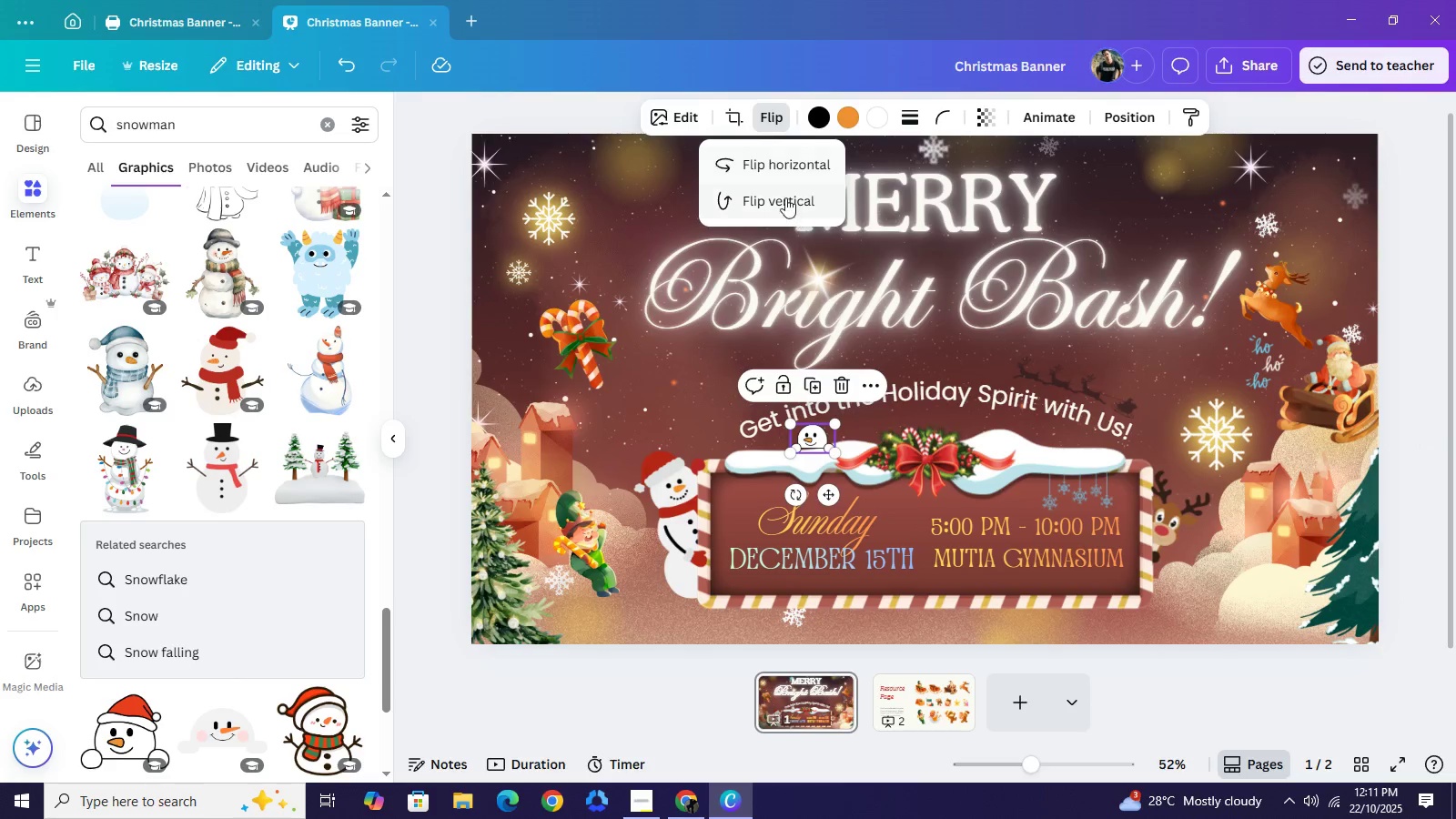 
left_click([776, 166])
 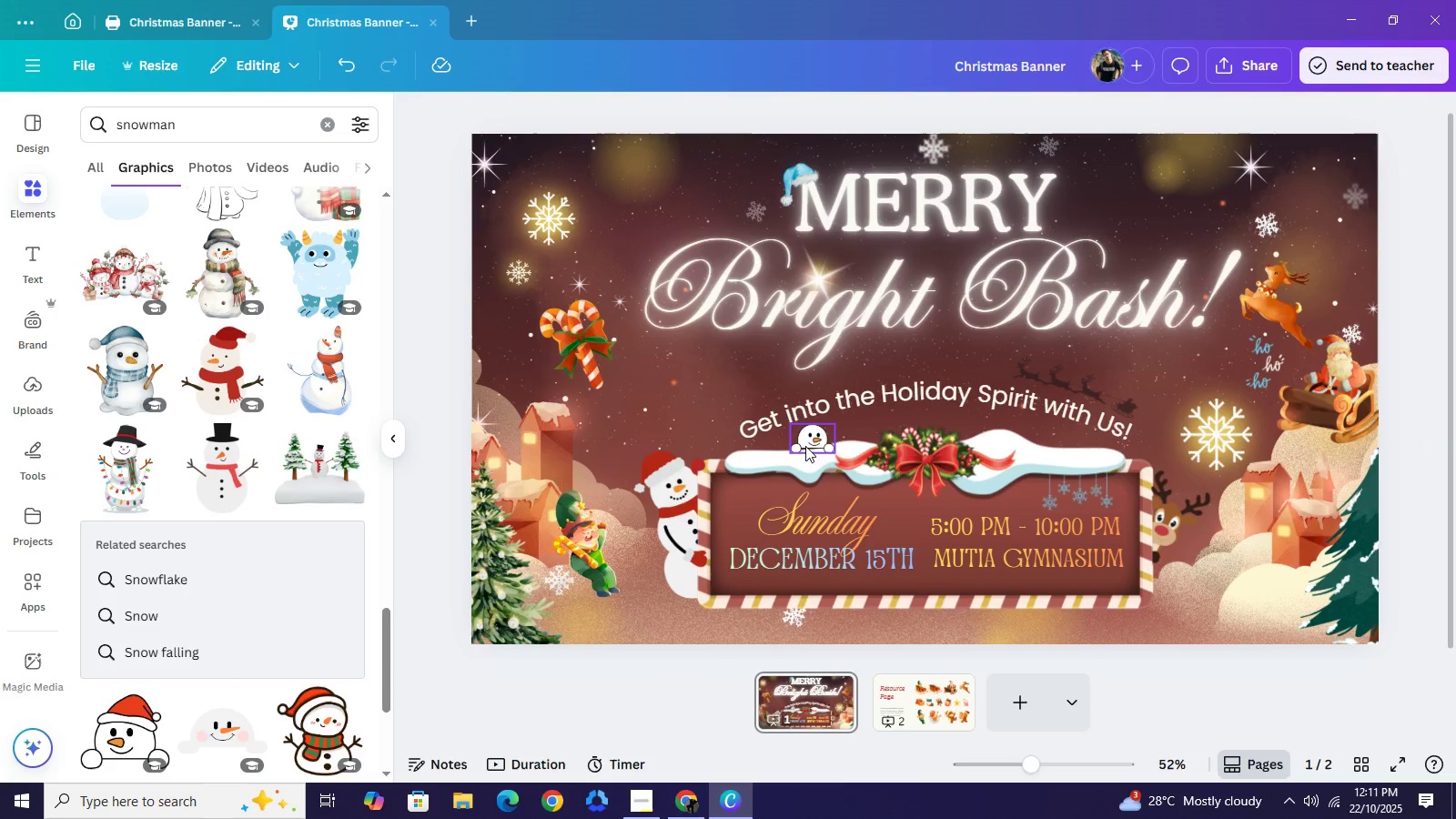 
left_click_drag(start_coordinate=[809, 440], to_coordinate=[798, 443])
 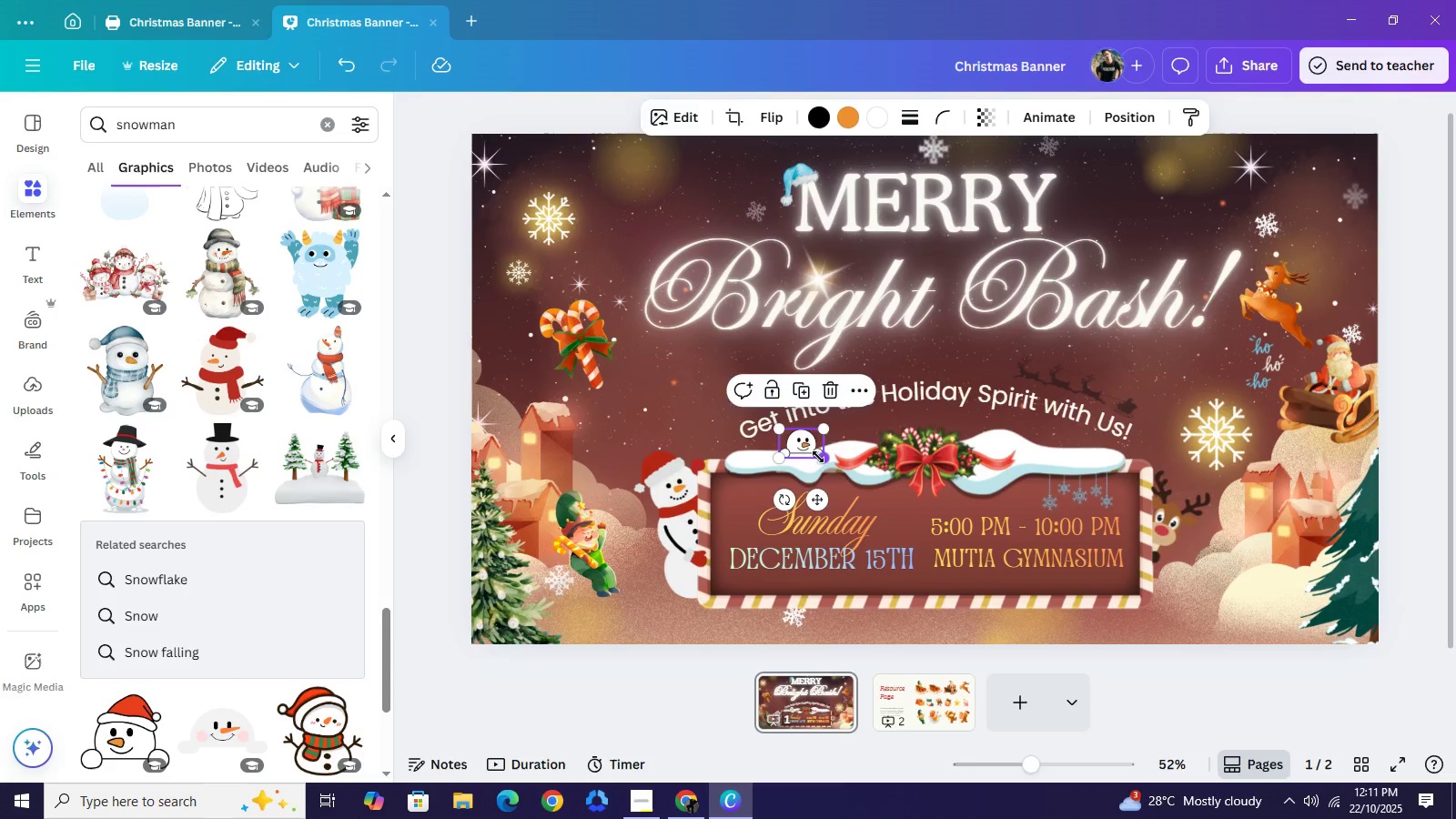 
left_click_drag(start_coordinate=[822, 458], to_coordinate=[814, 453])
 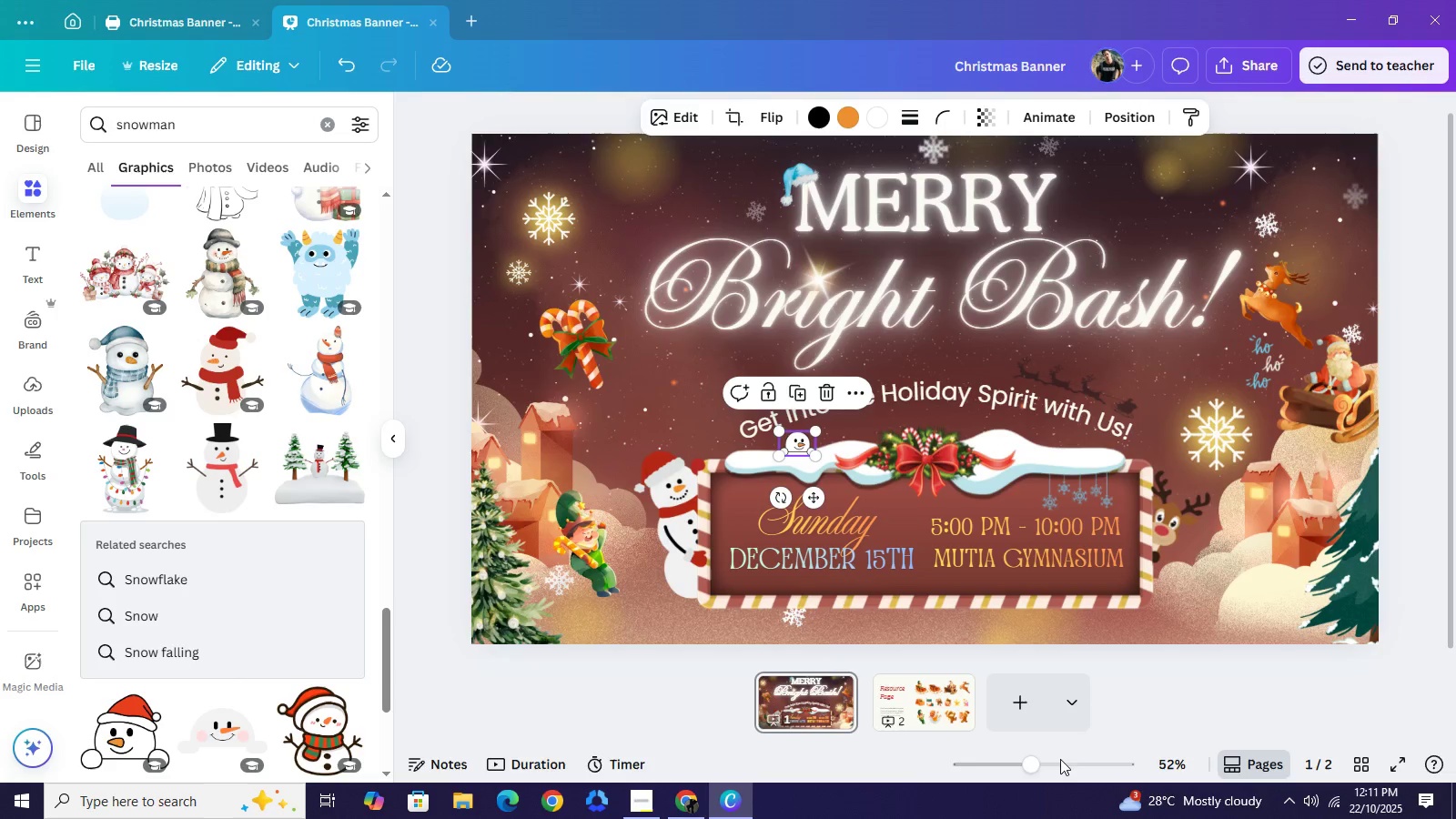 
left_click([1049, 763])
 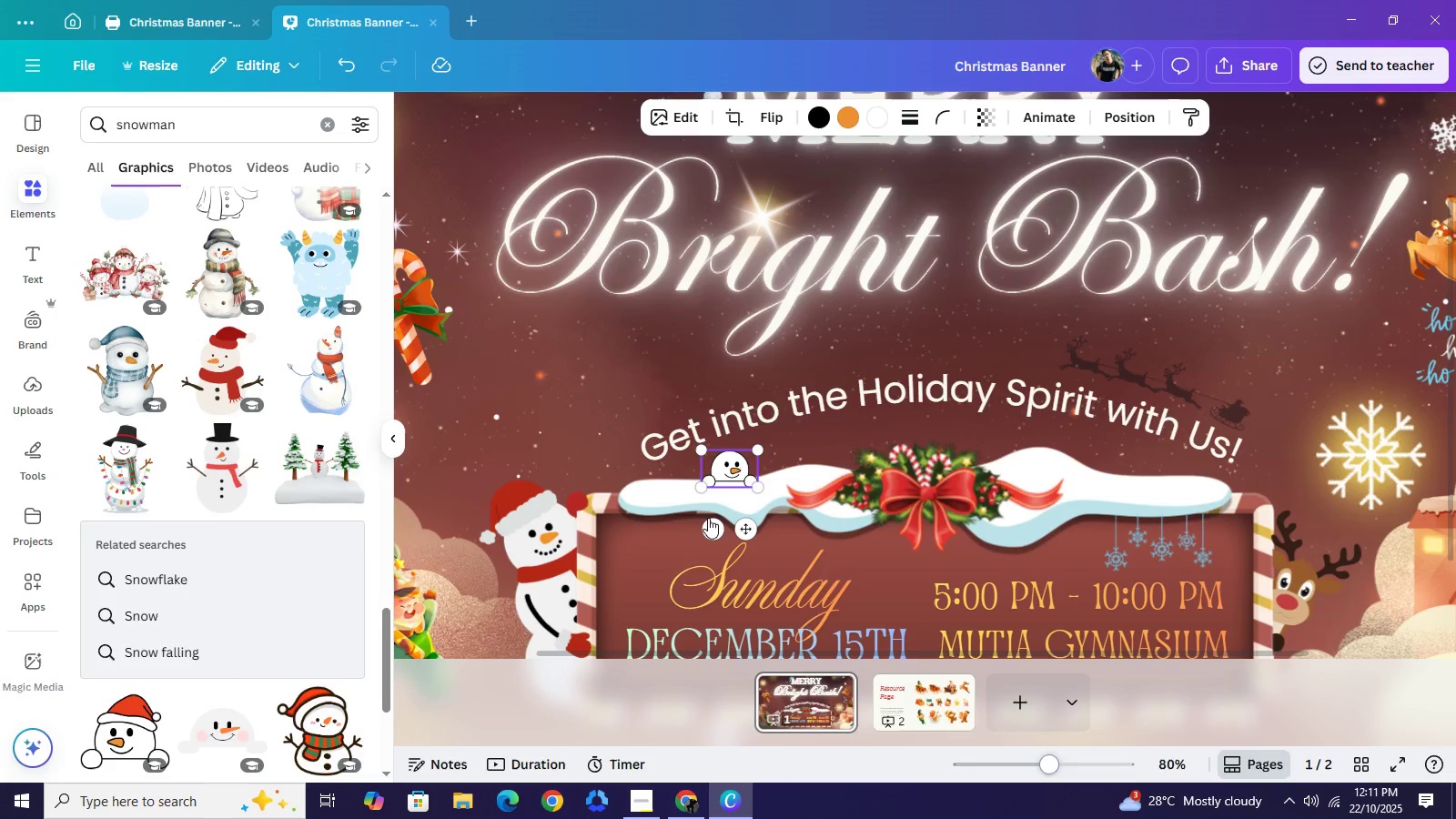 
left_click([622, 716])
 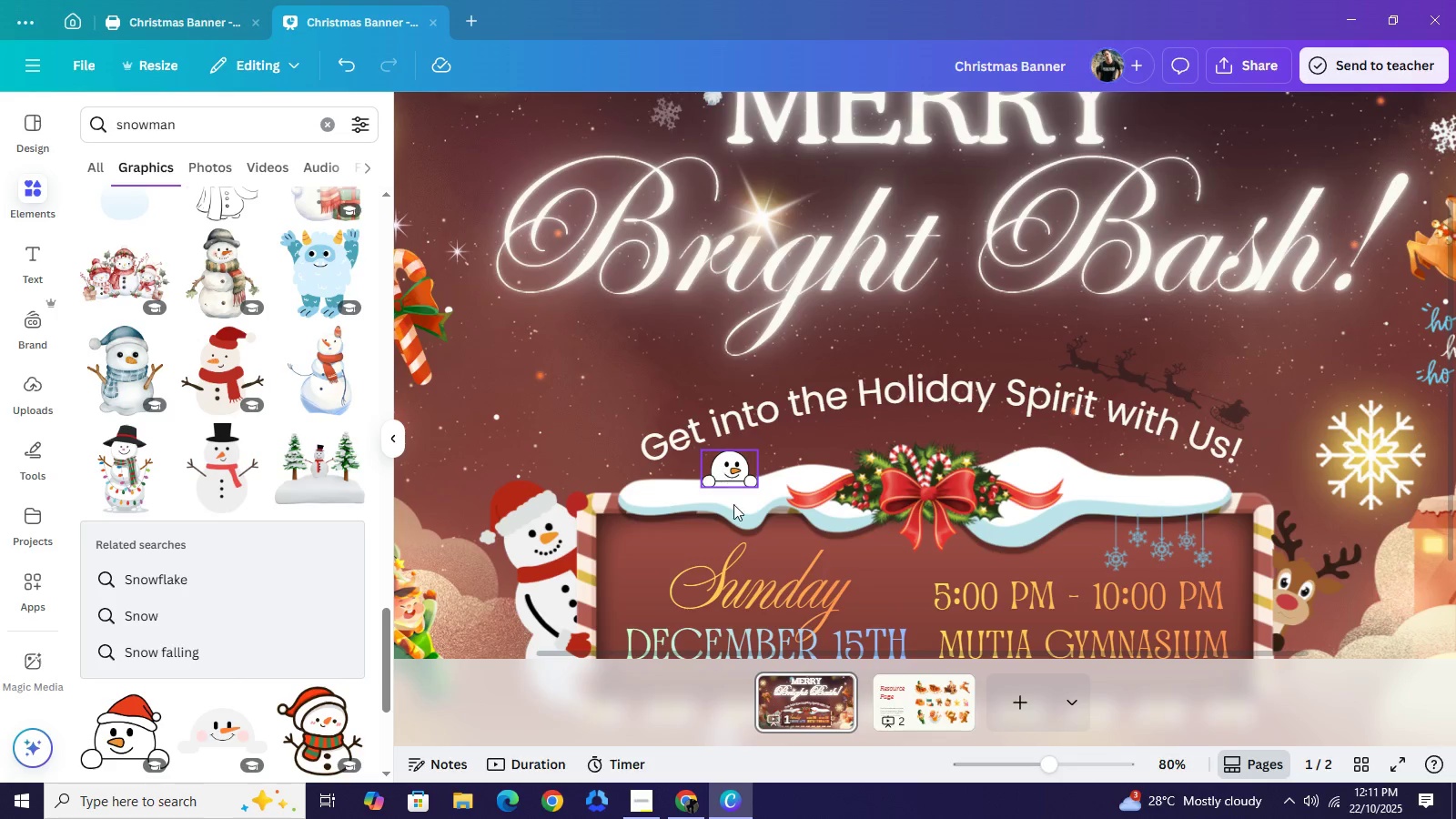 
left_click([722, 469])
 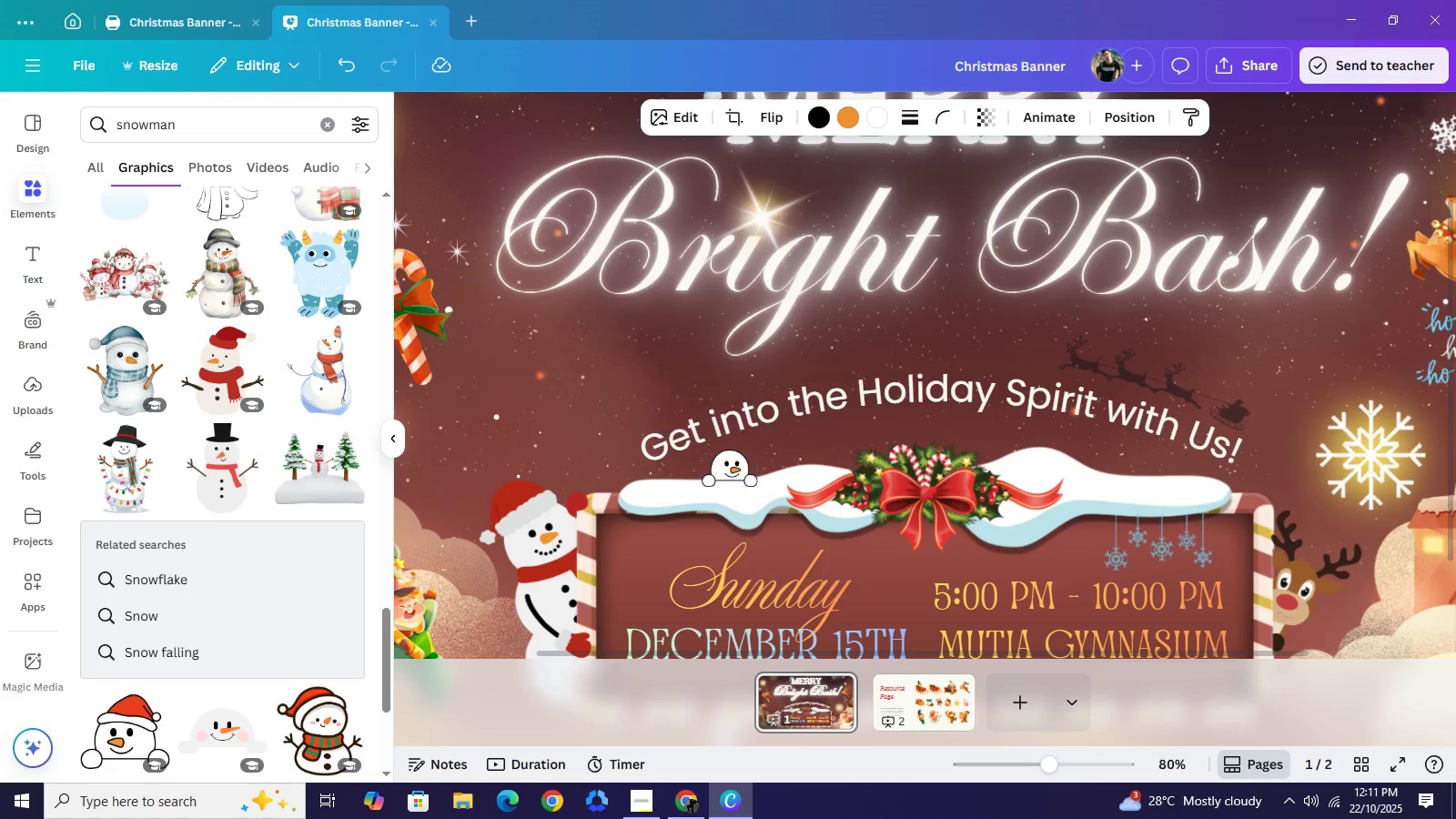 
key(ArrowUp)
 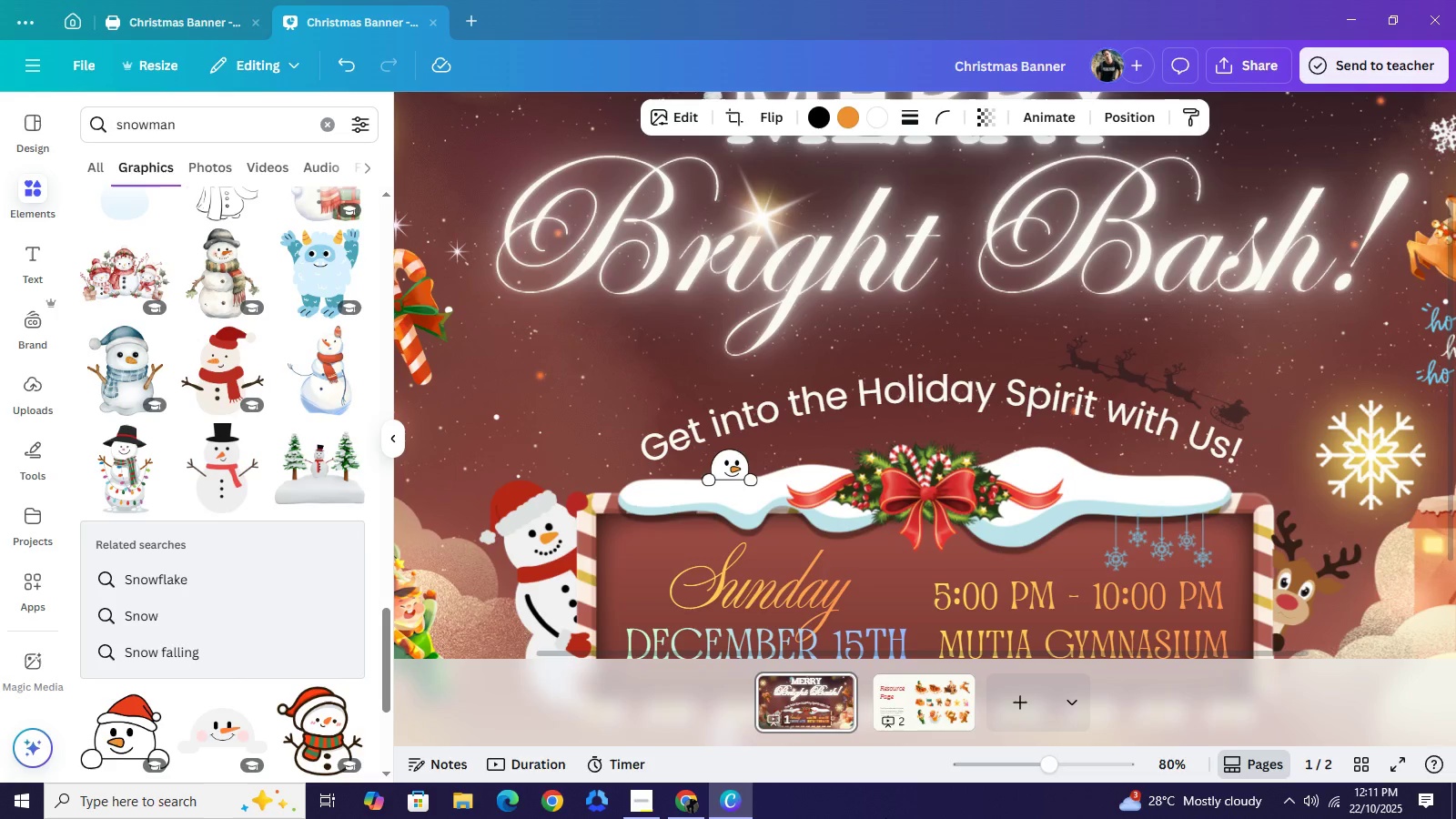 
key(ArrowUp)
 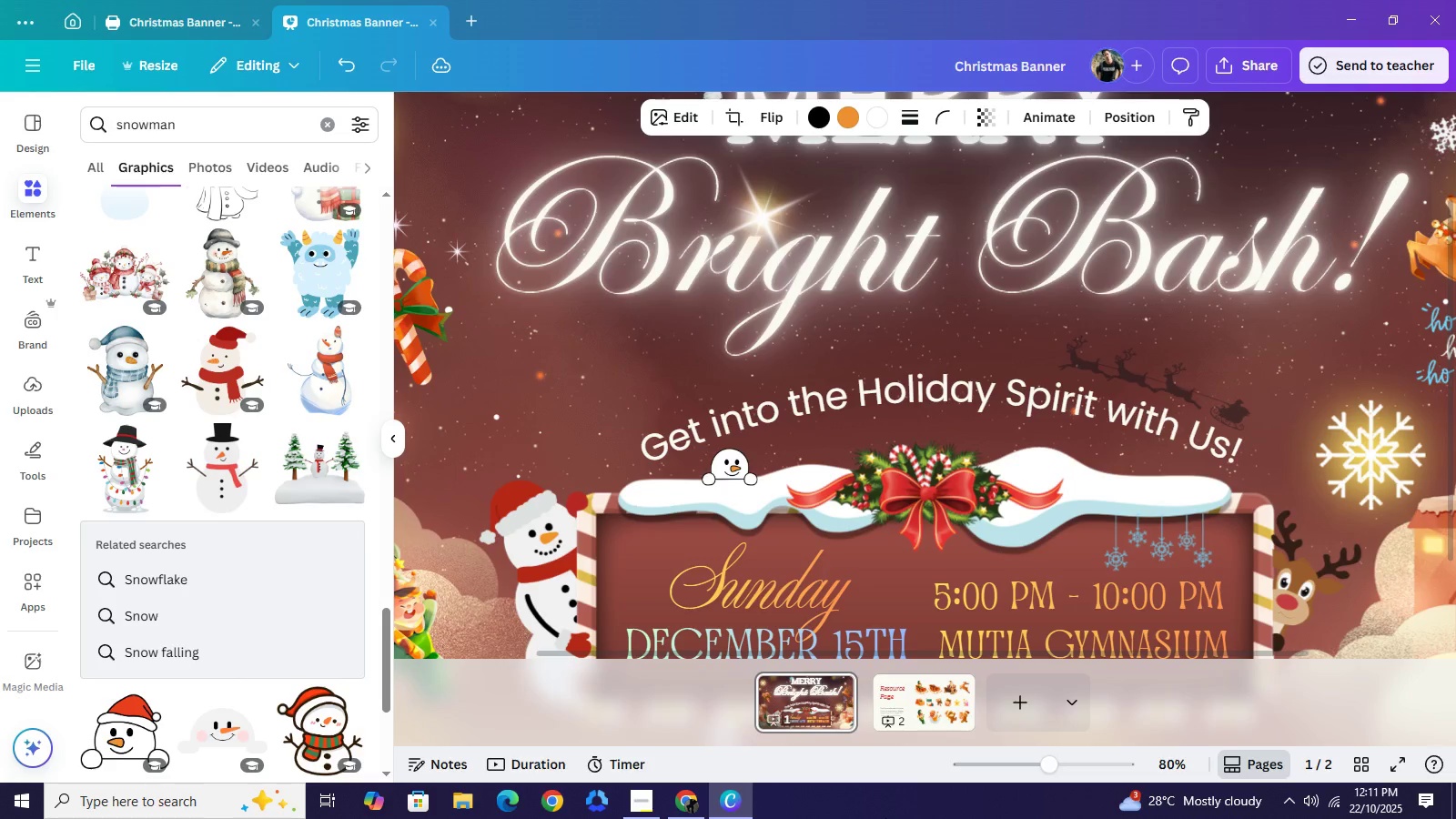 
key(ArrowUp)
 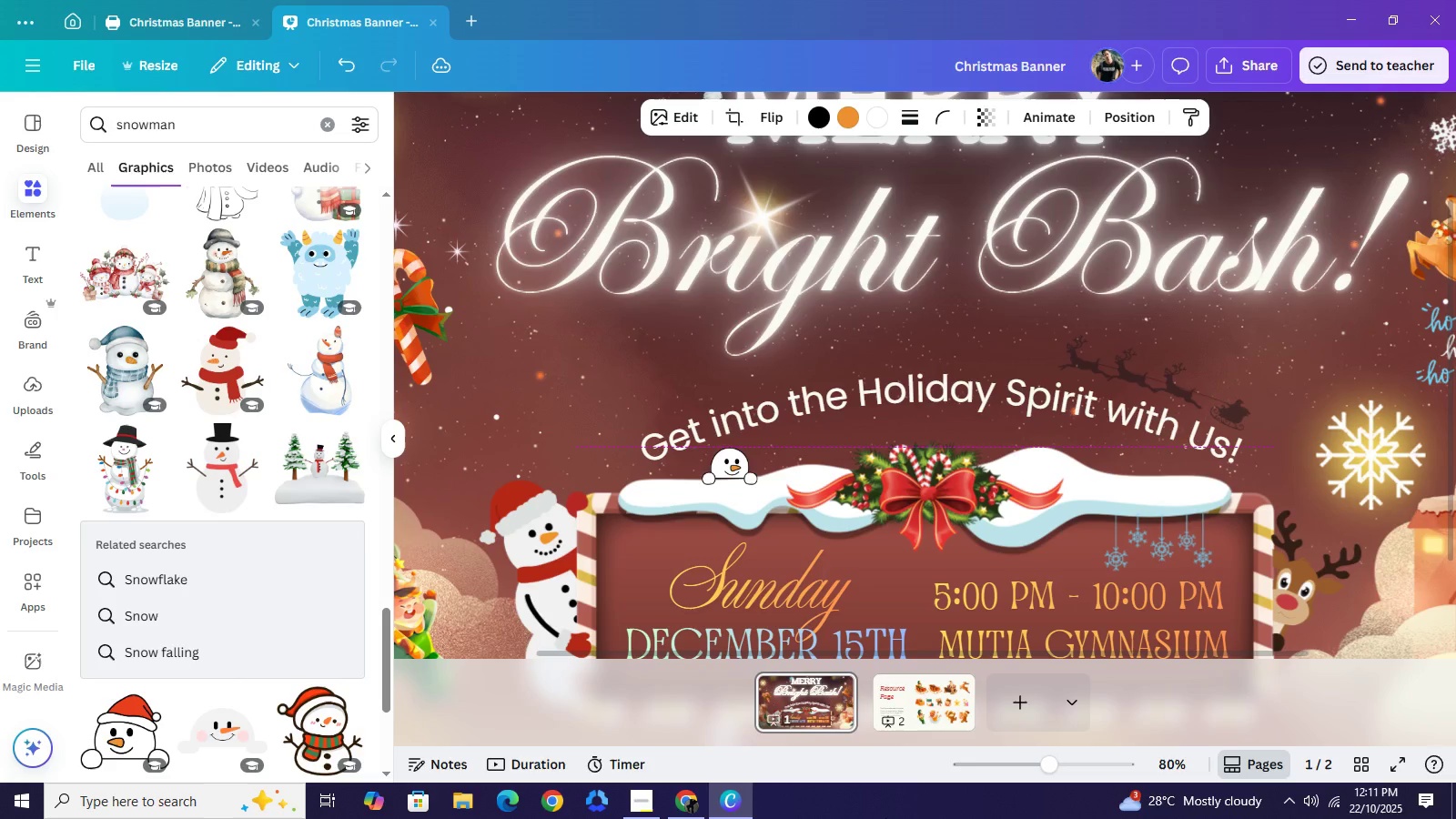 
key(ArrowUp)
 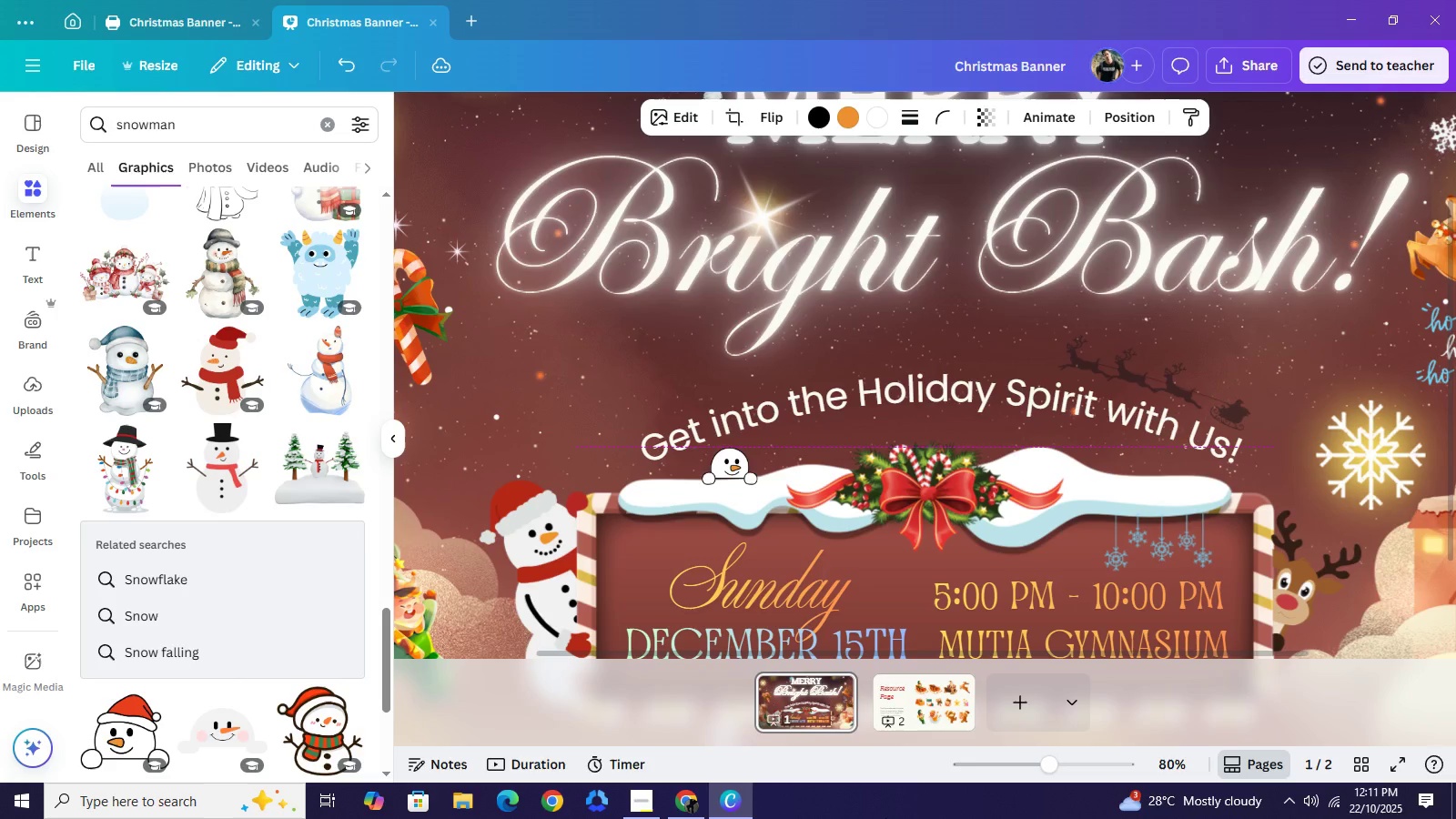 
key(ArrowLeft)
 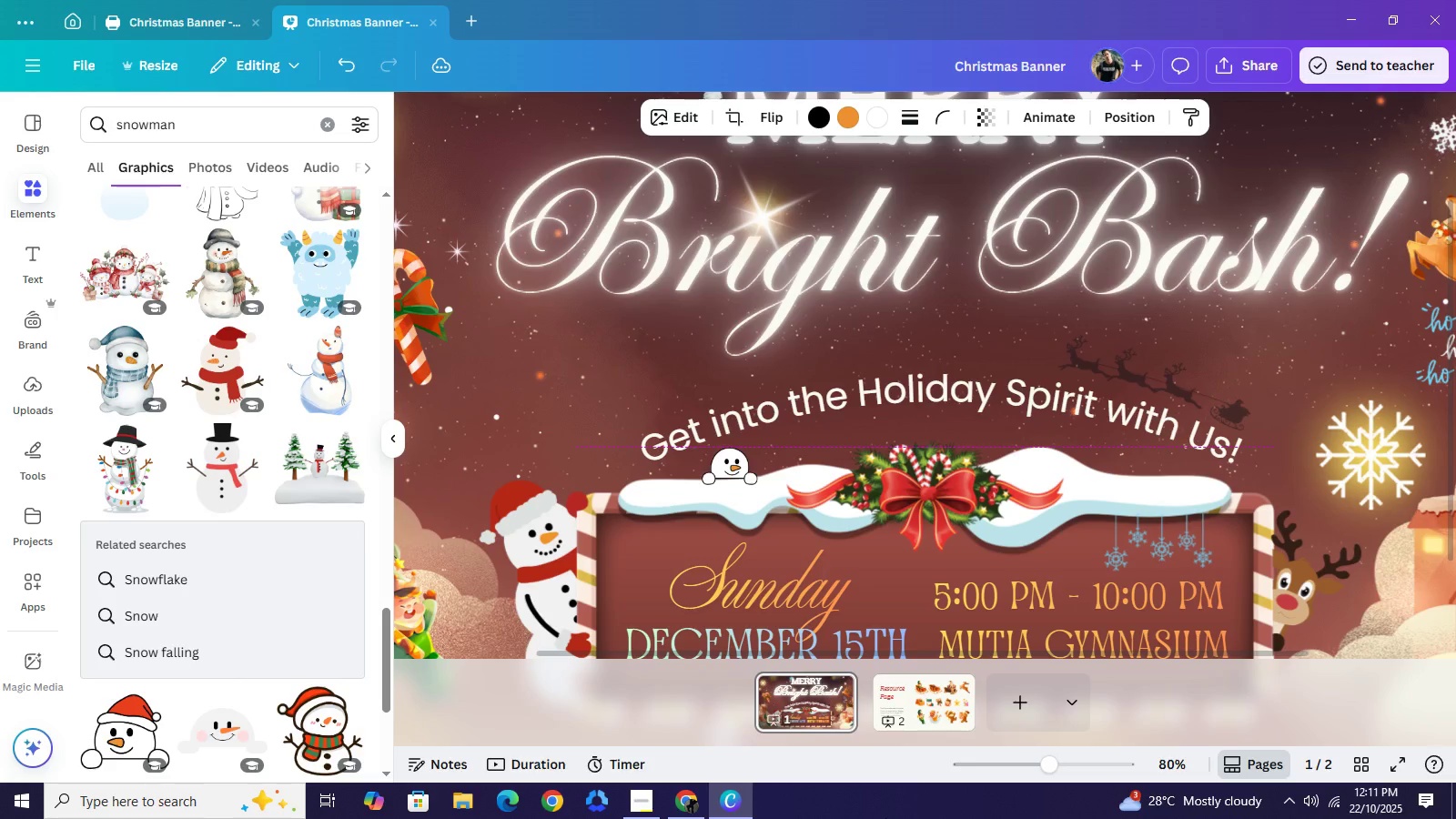 
key(ArrowLeft)
 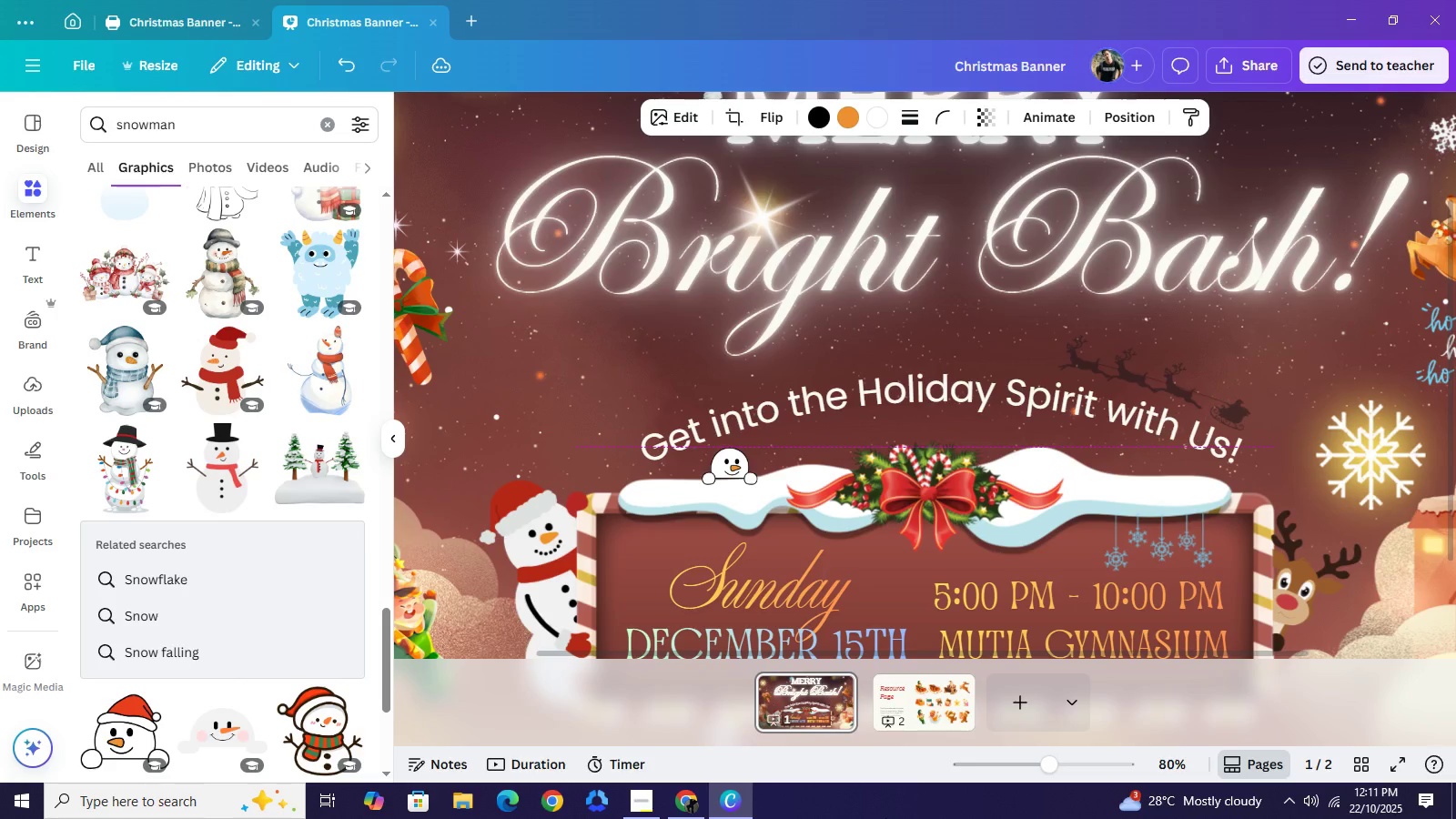 
key(ArrowLeft)
 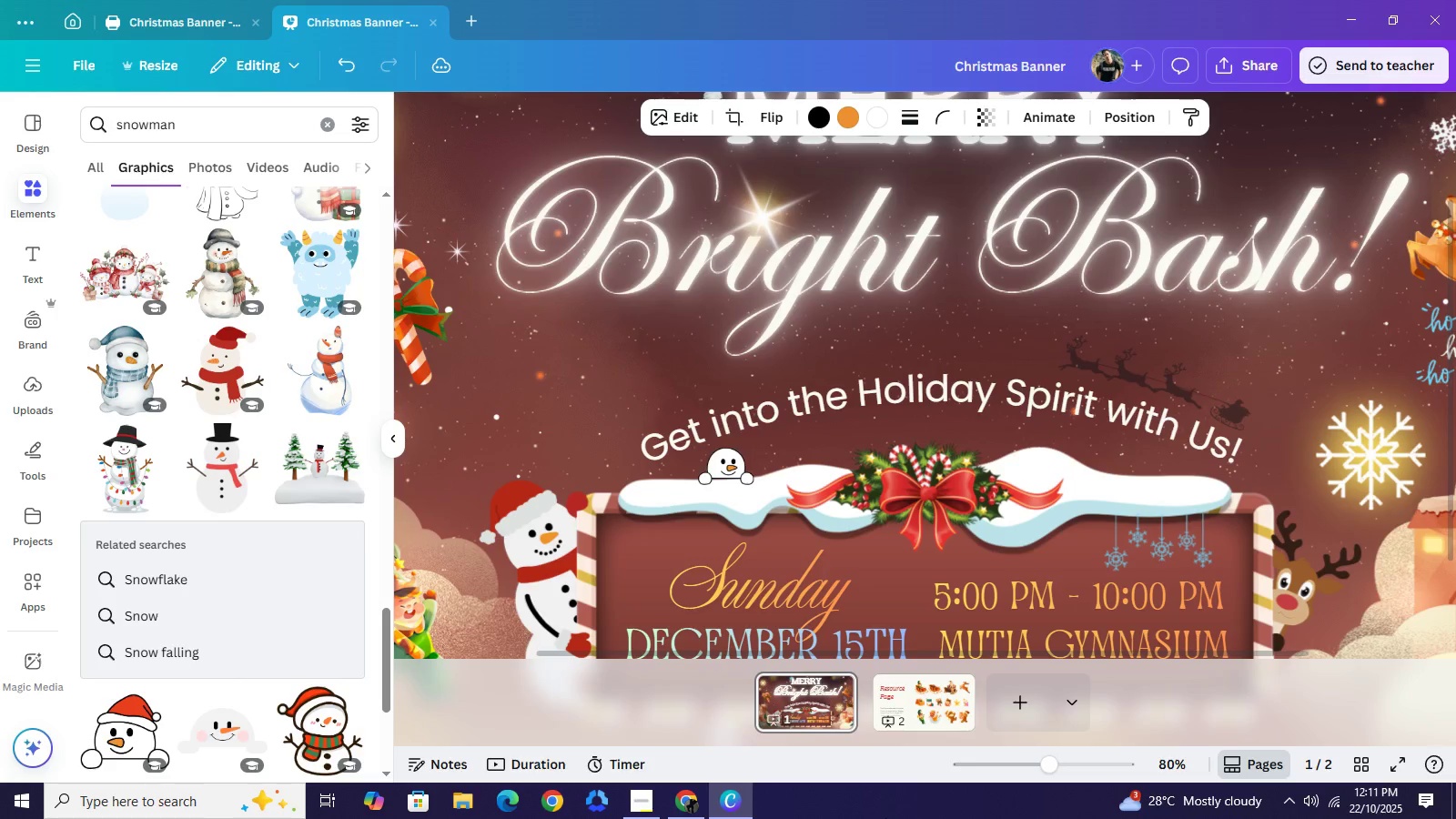 
key(ArrowLeft)
 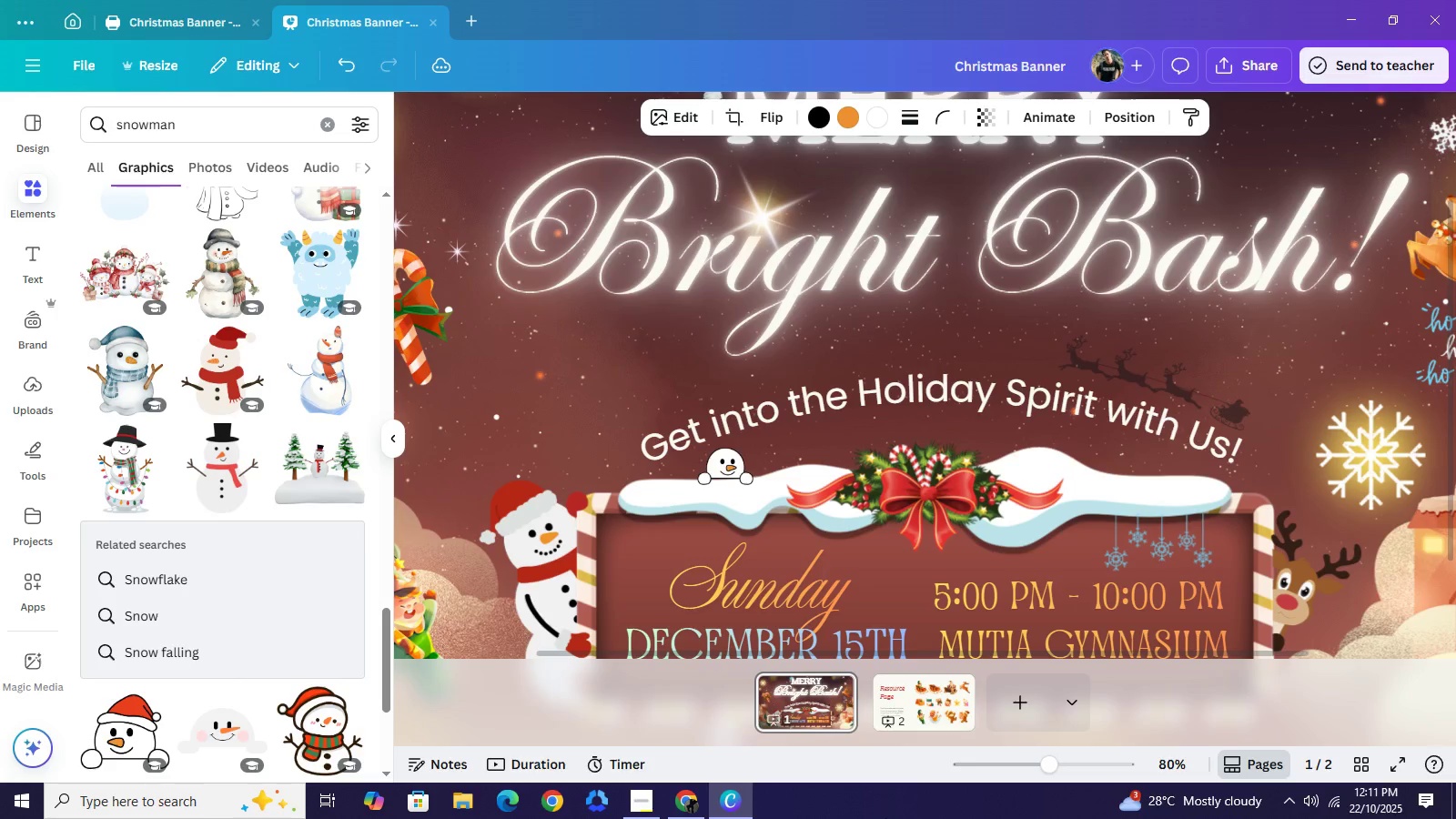 
key(ArrowLeft)
 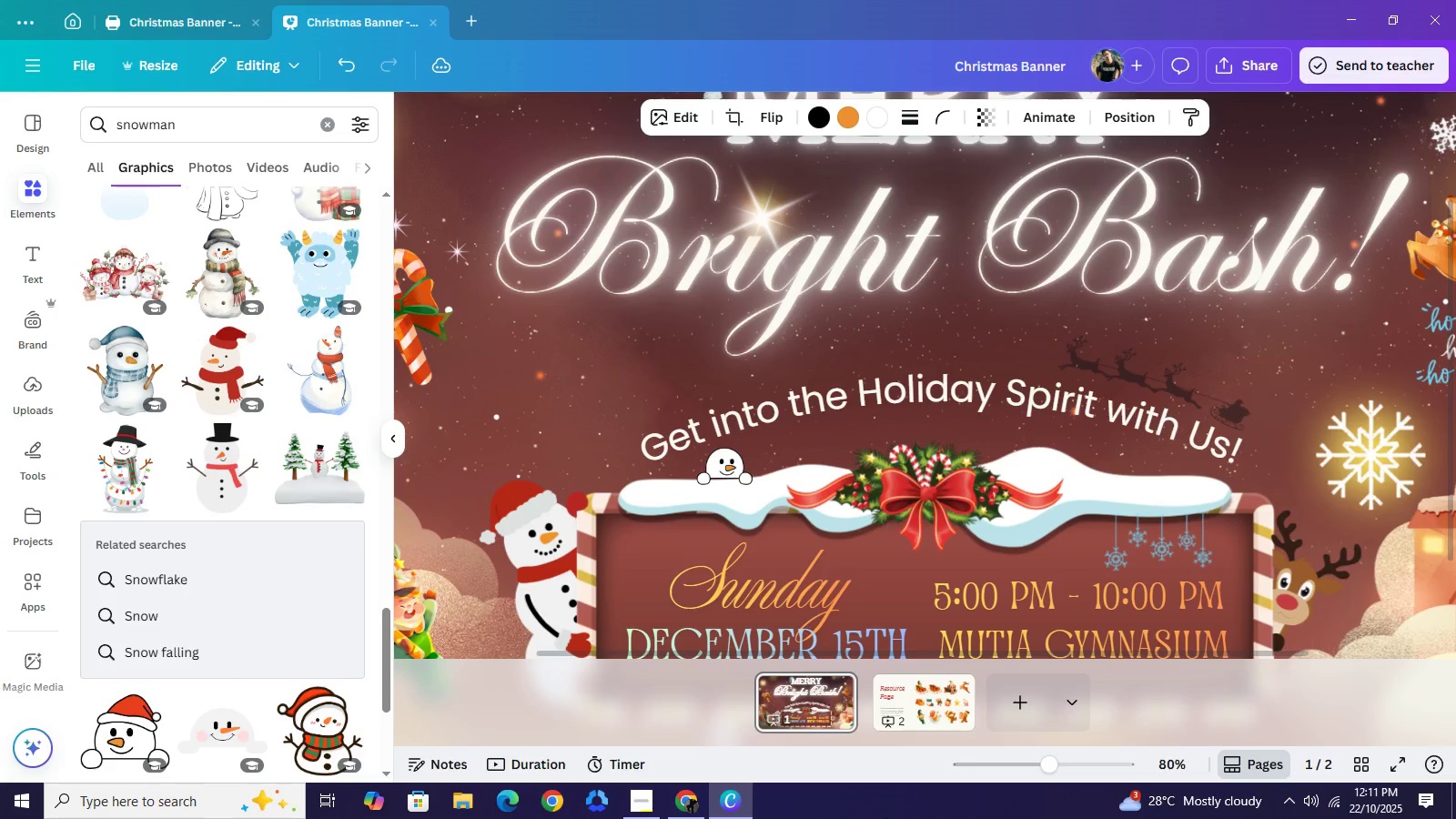 
key(ArrowLeft)
 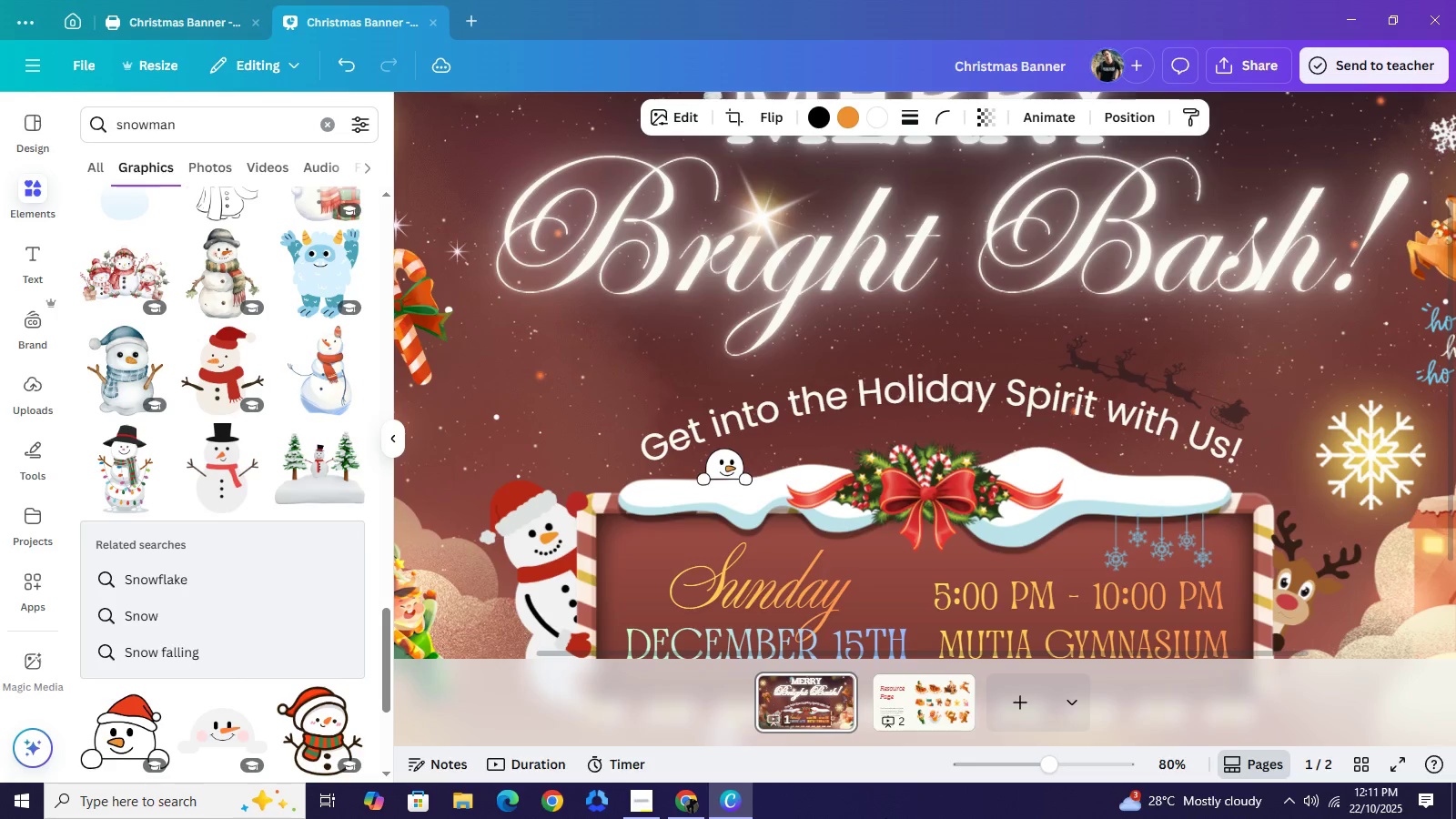 
key(ArrowLeft)
 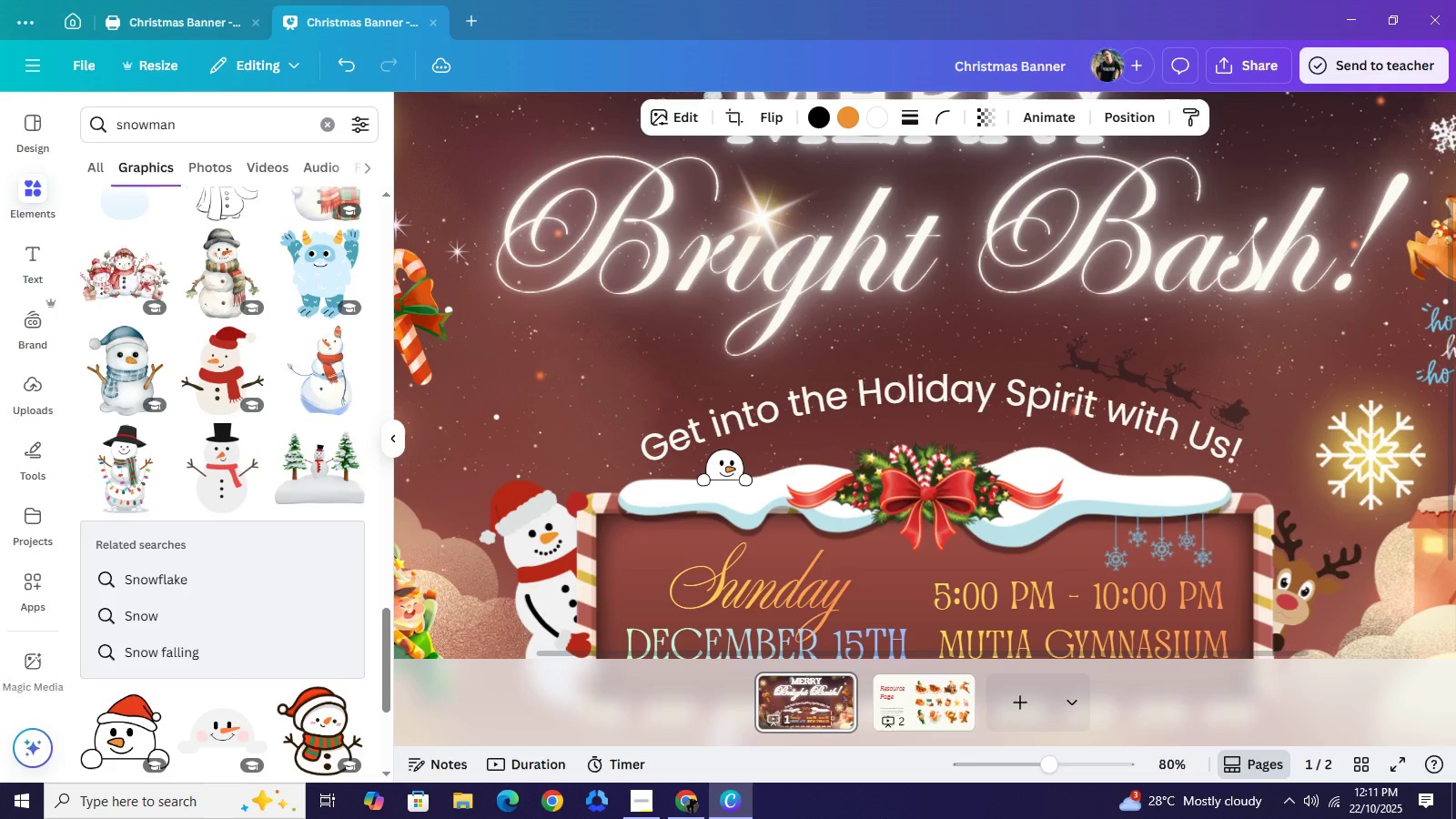 
key(ArrowDown)
 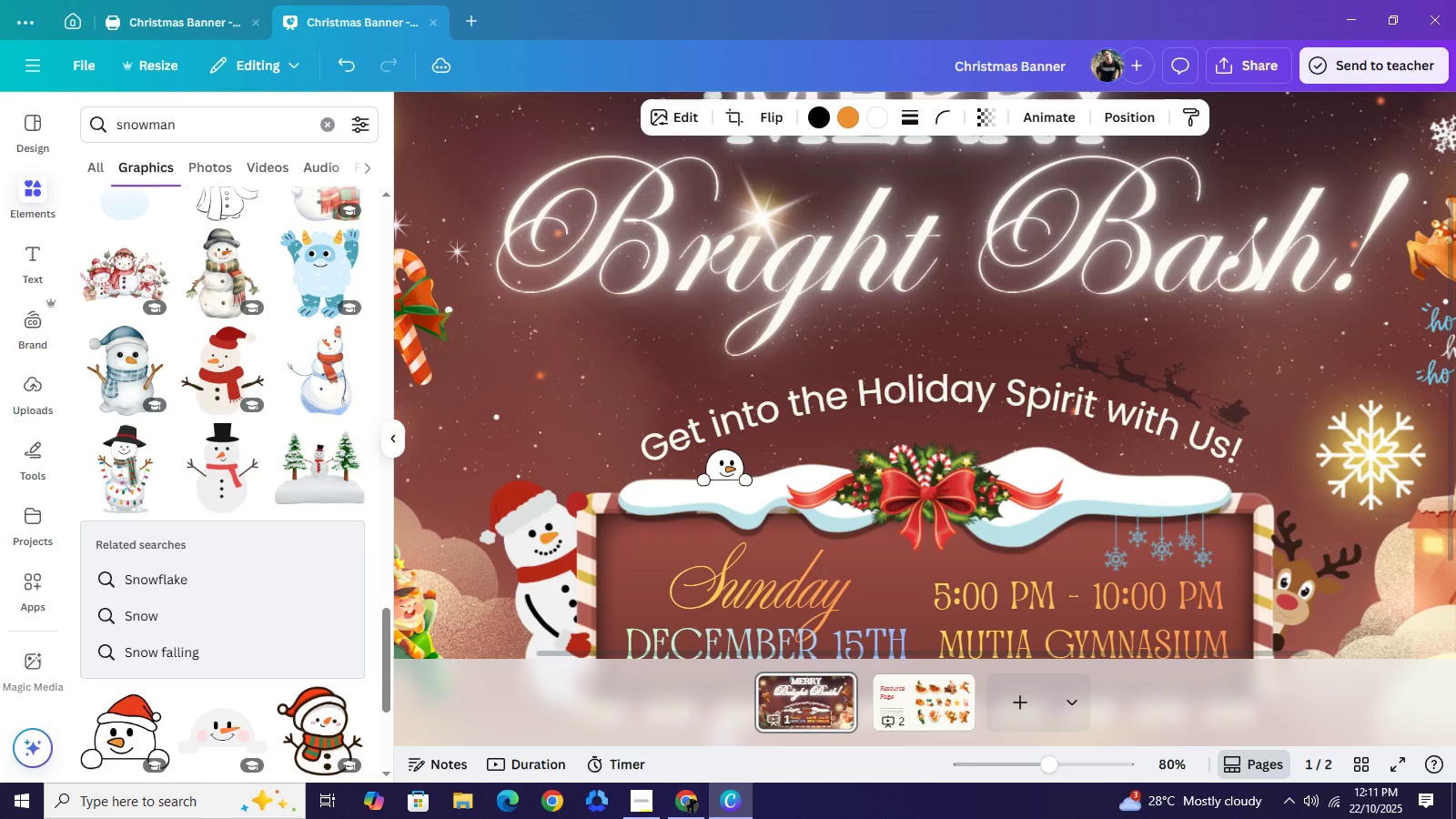 
key(ArrowDown)
 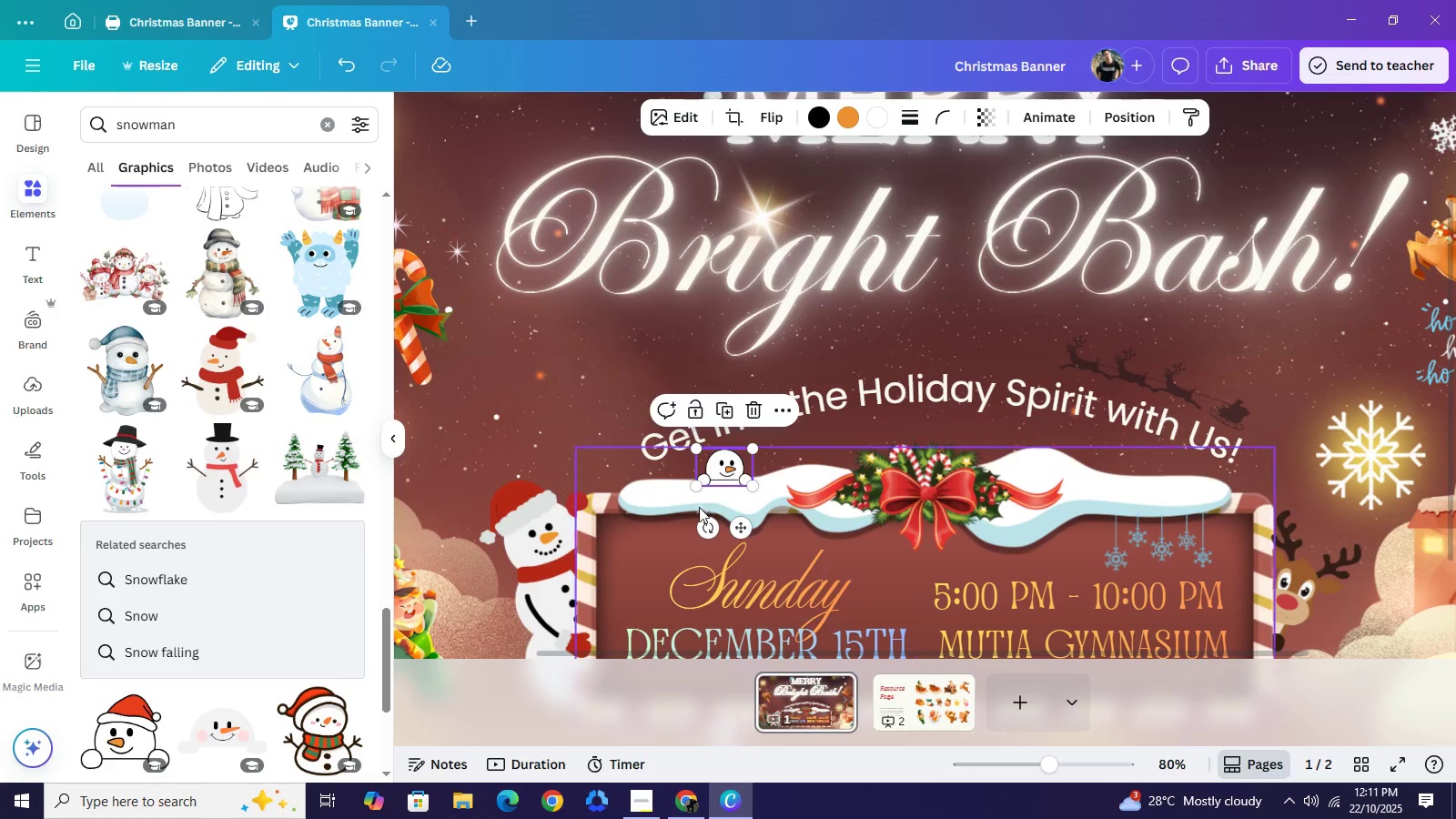 
left_click_drag(start_coordinate=[706, 524], to_coordinate=[708, 541])
 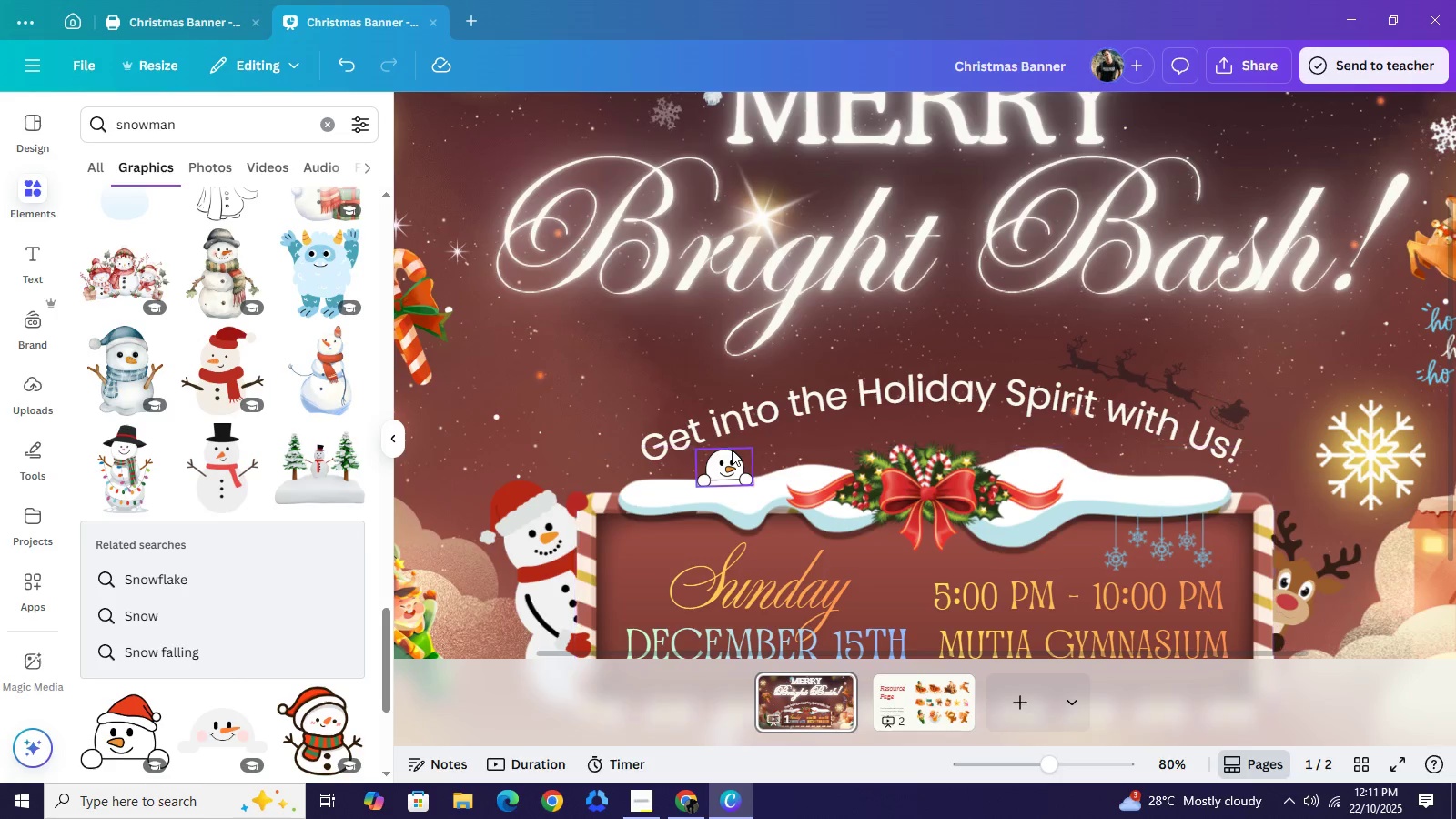 
wait(6.88)
 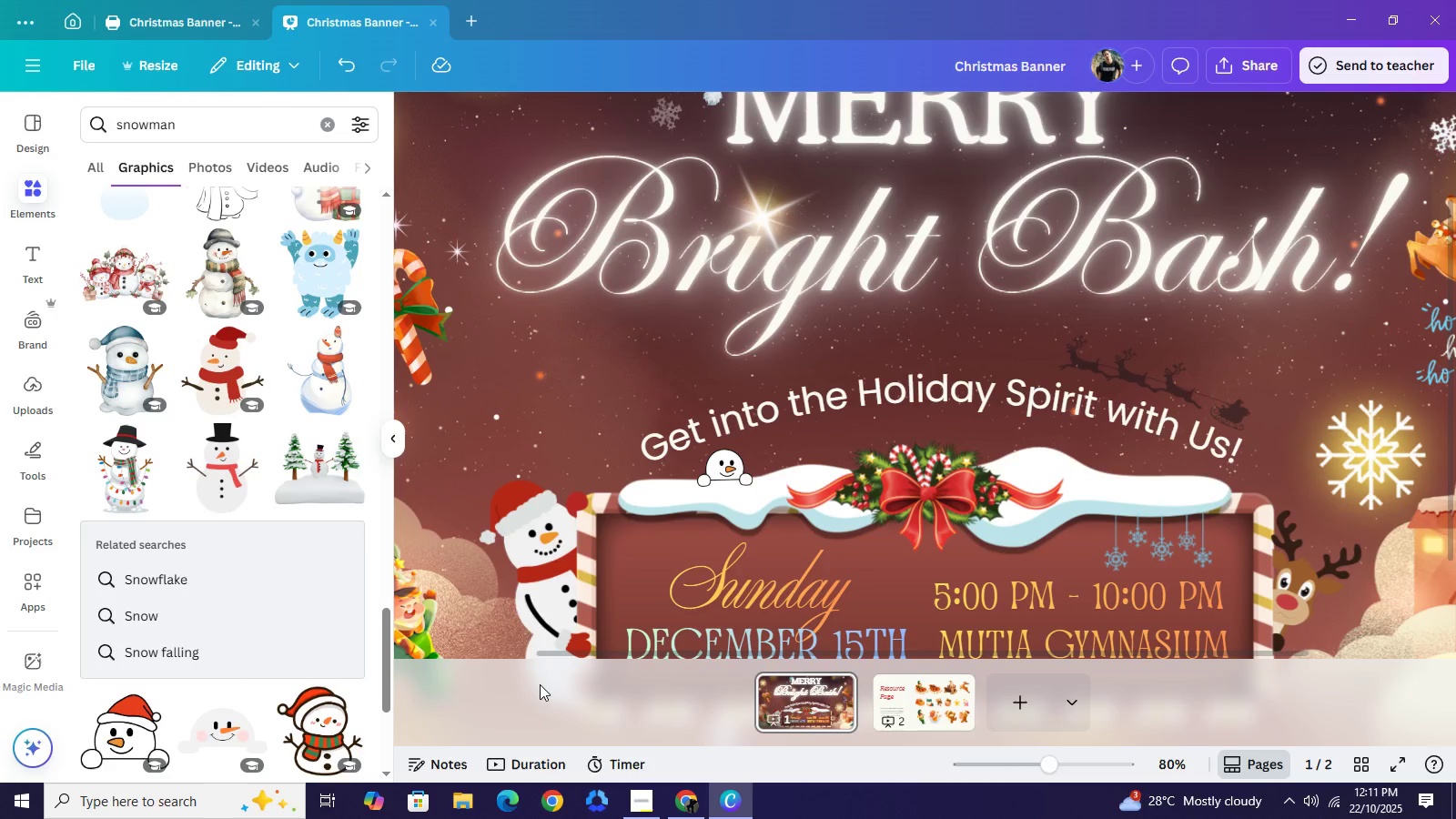 
key(ArrowUp)
 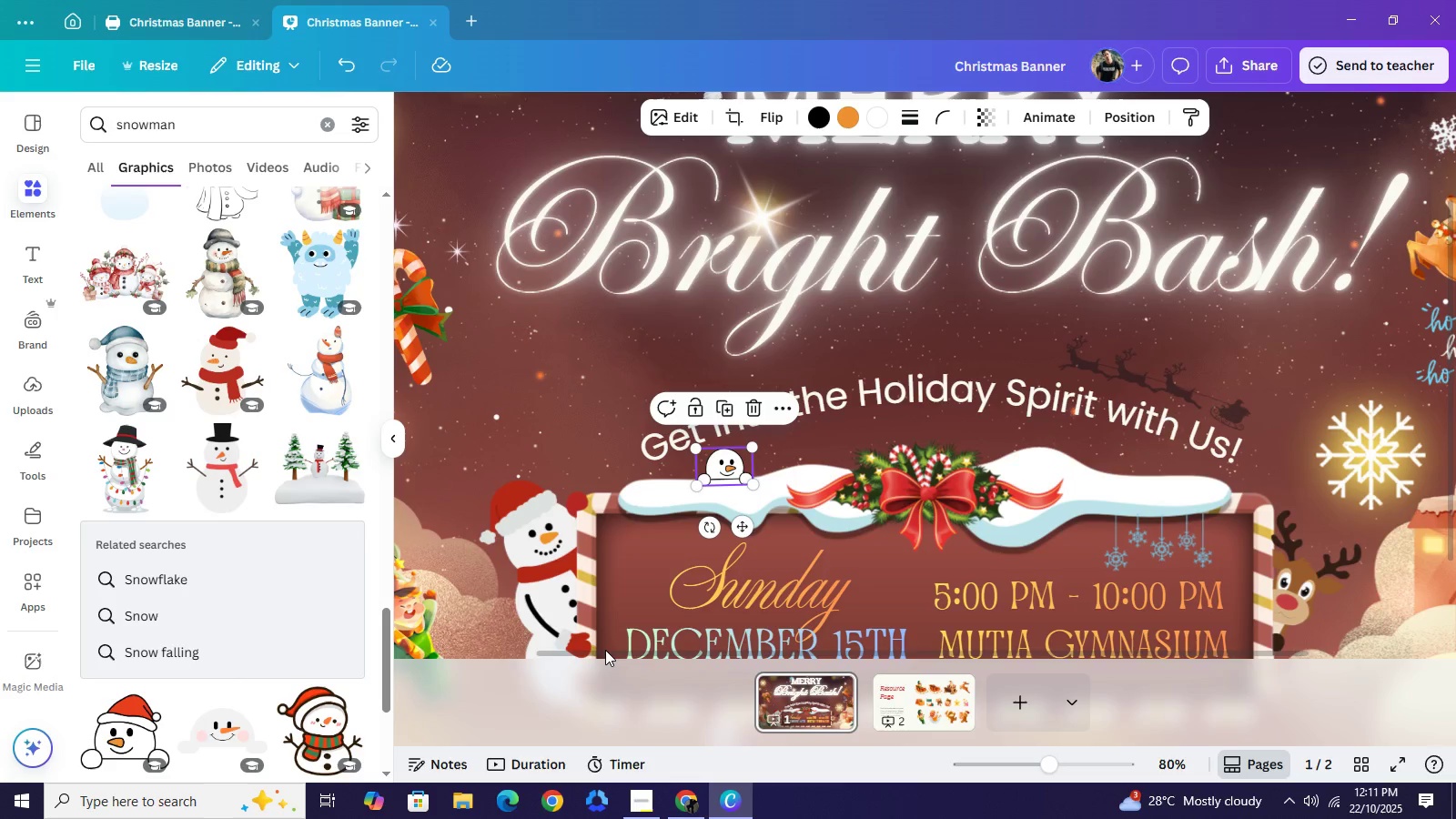 
left_click([605, 650])
 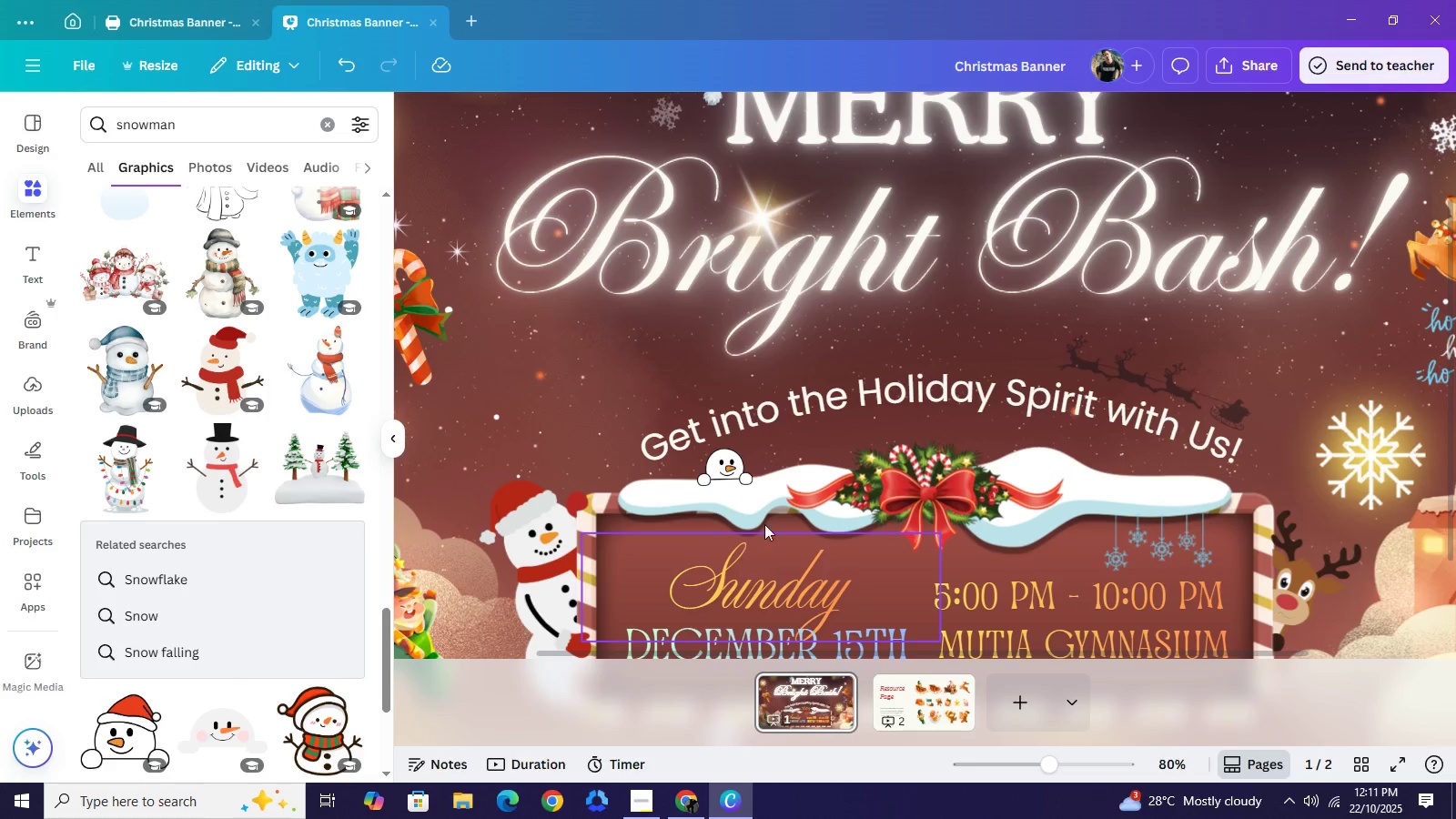 
left_click([867, 389])
 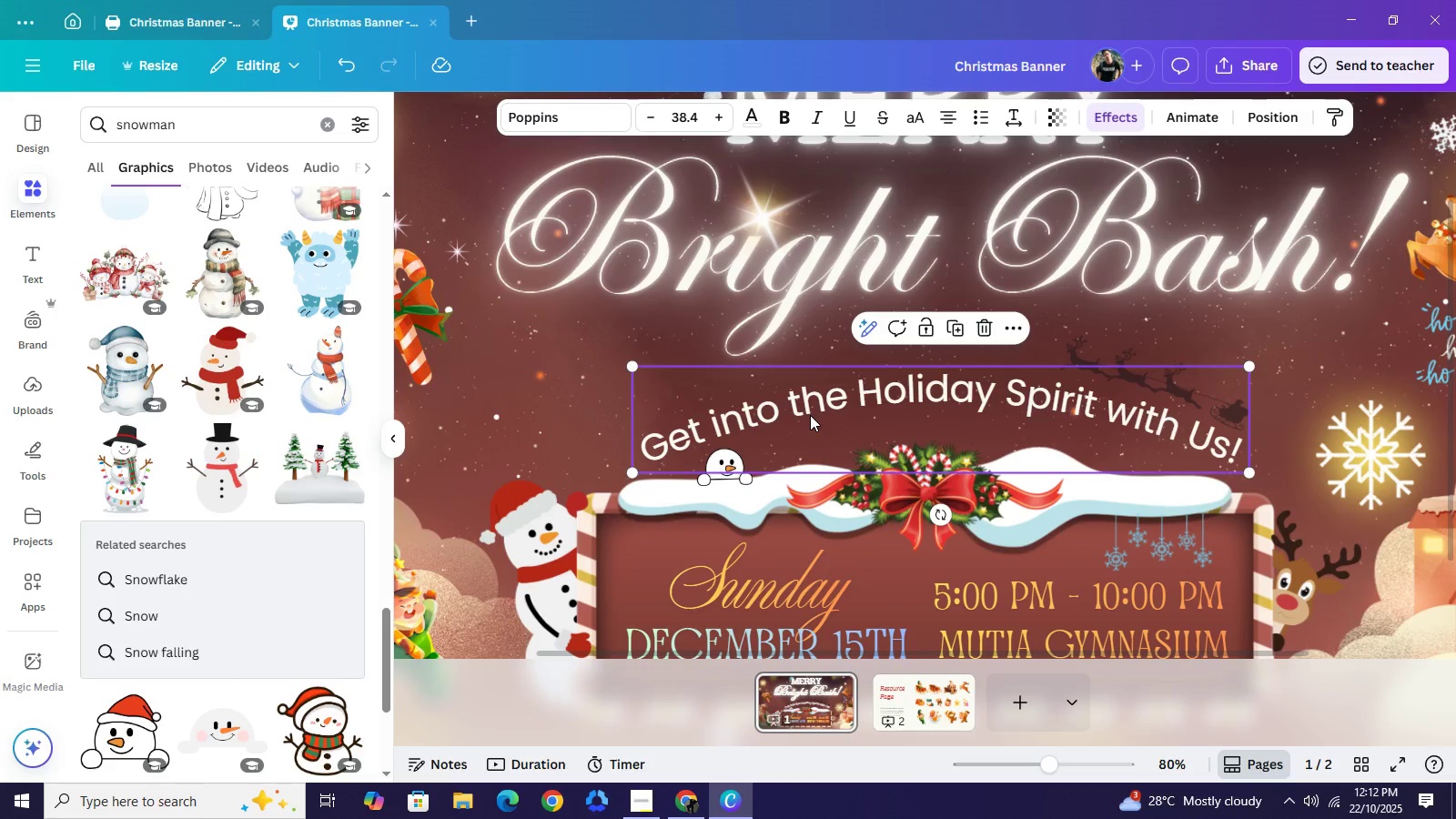 
left_click([810, 415])
 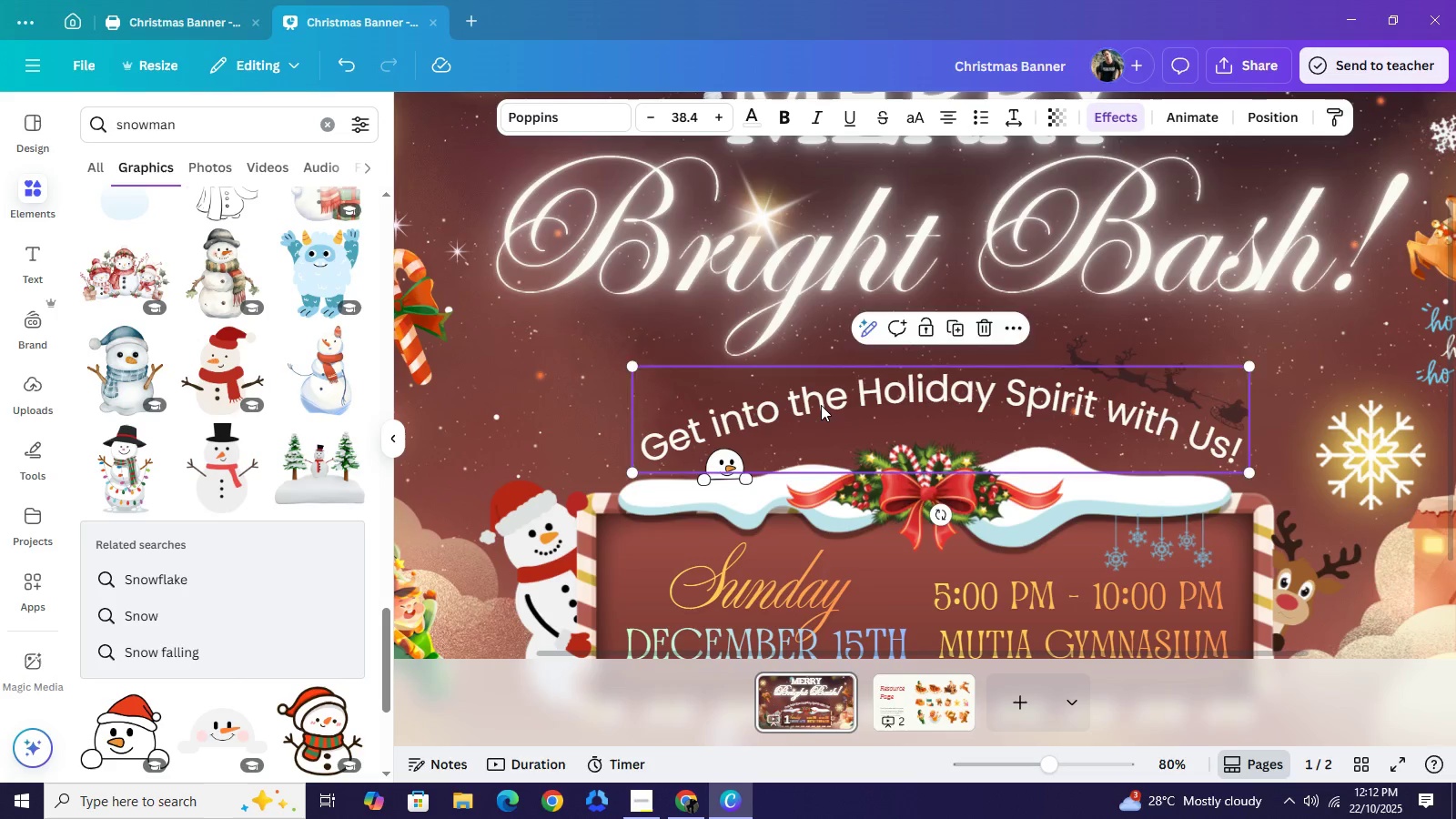 
key(ArrowUp)
 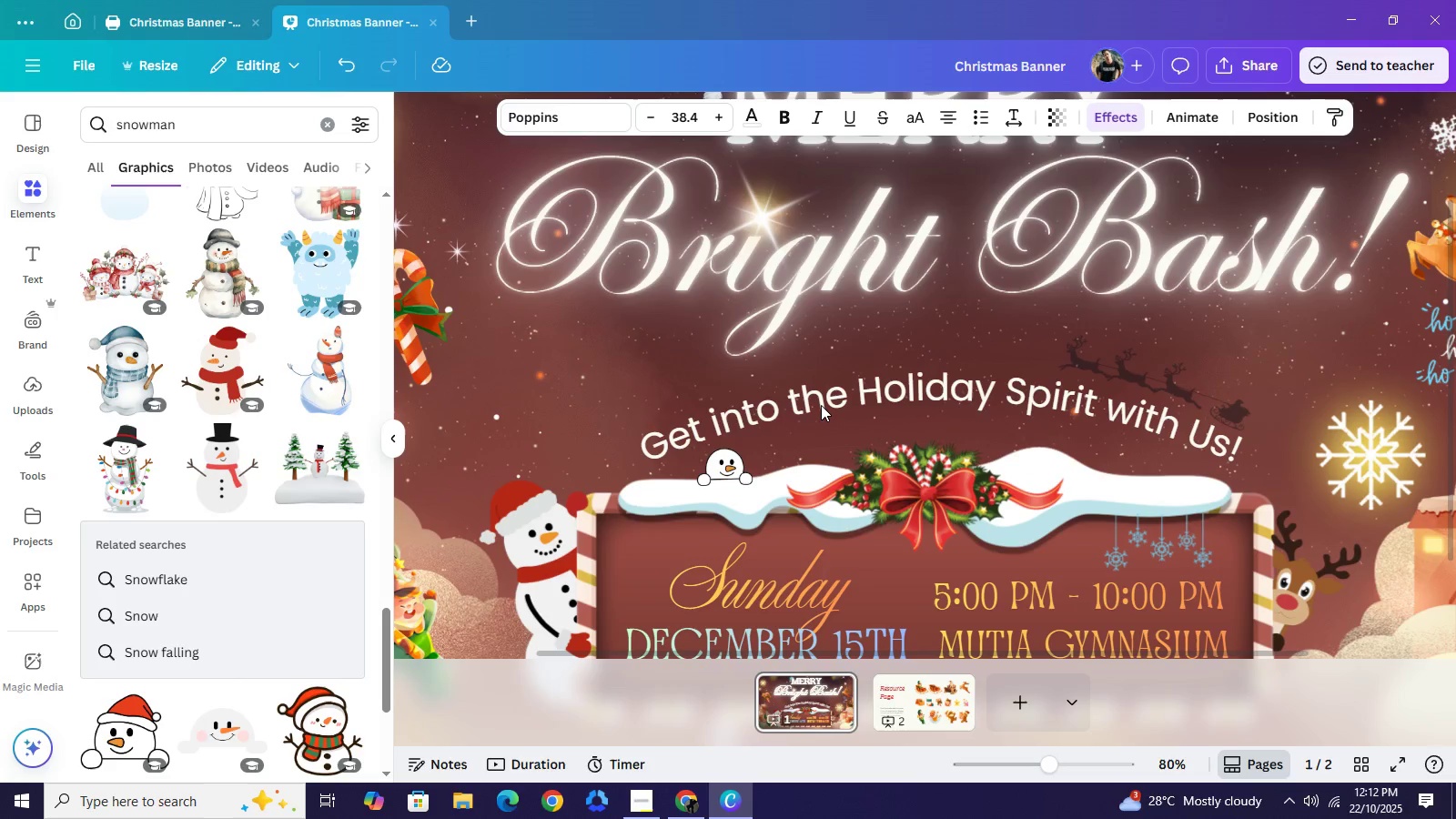 
key(ArrowUp)
 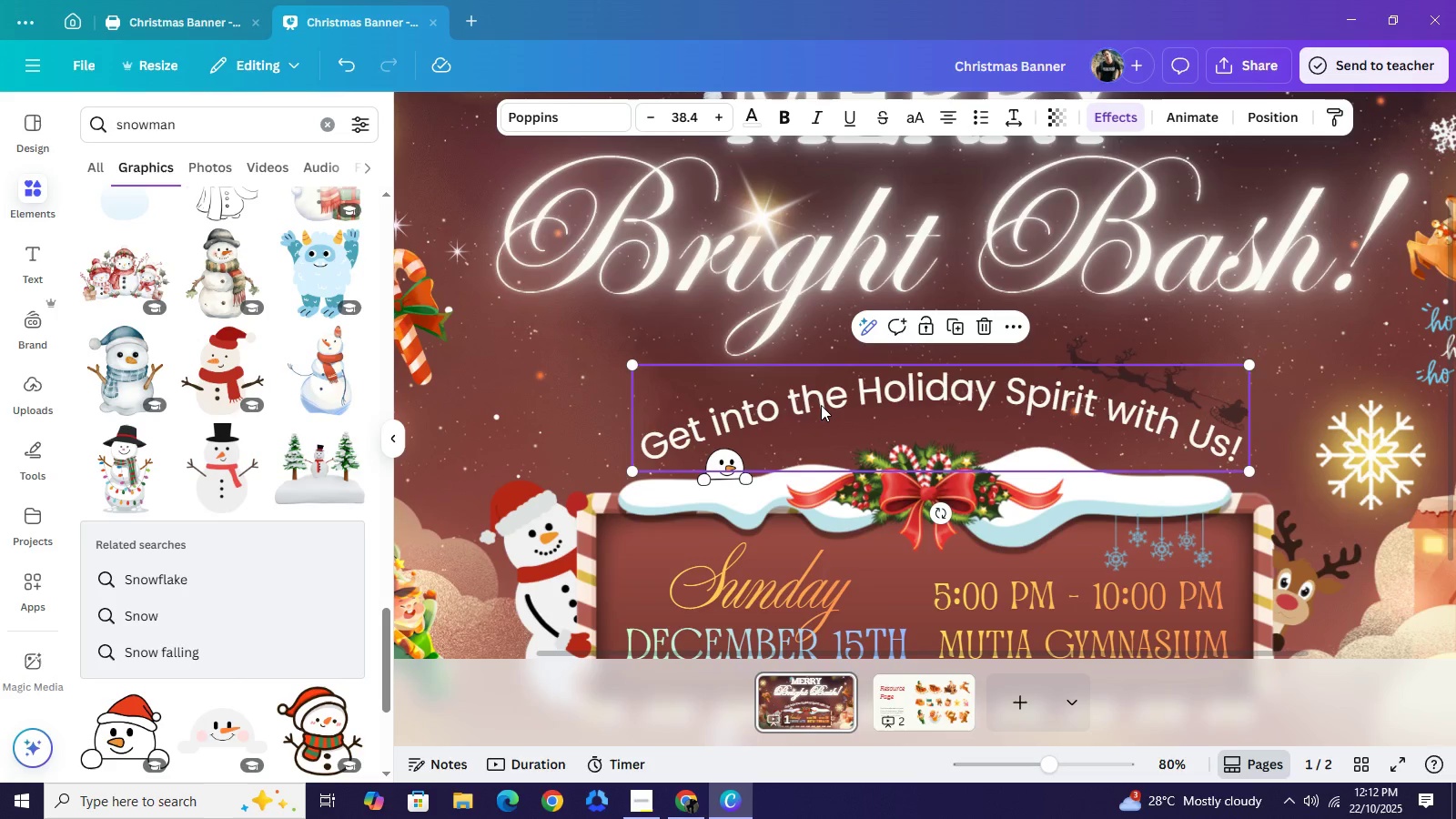 
key(ArrowUp)
 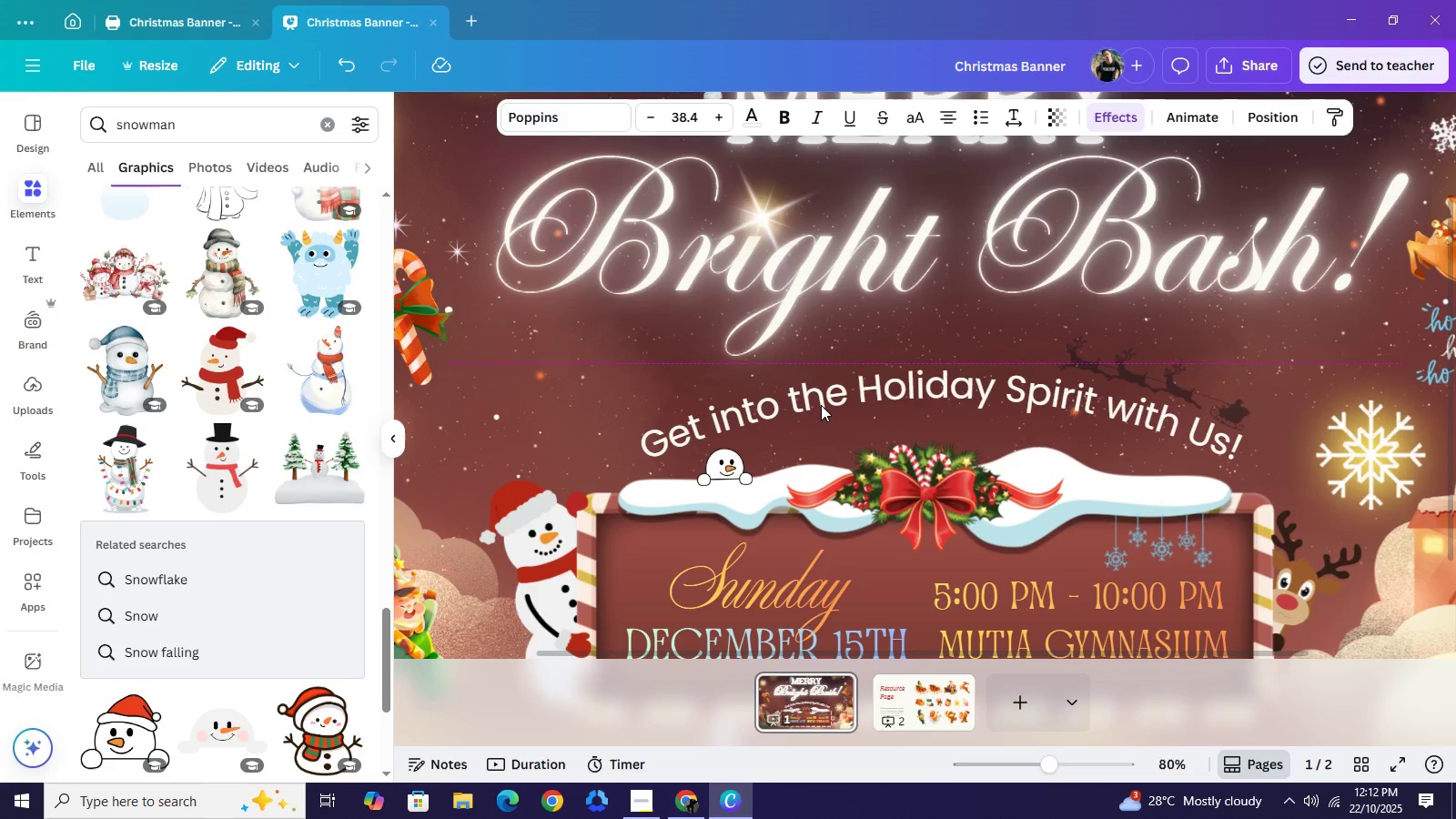 
key(ArrowUp)
 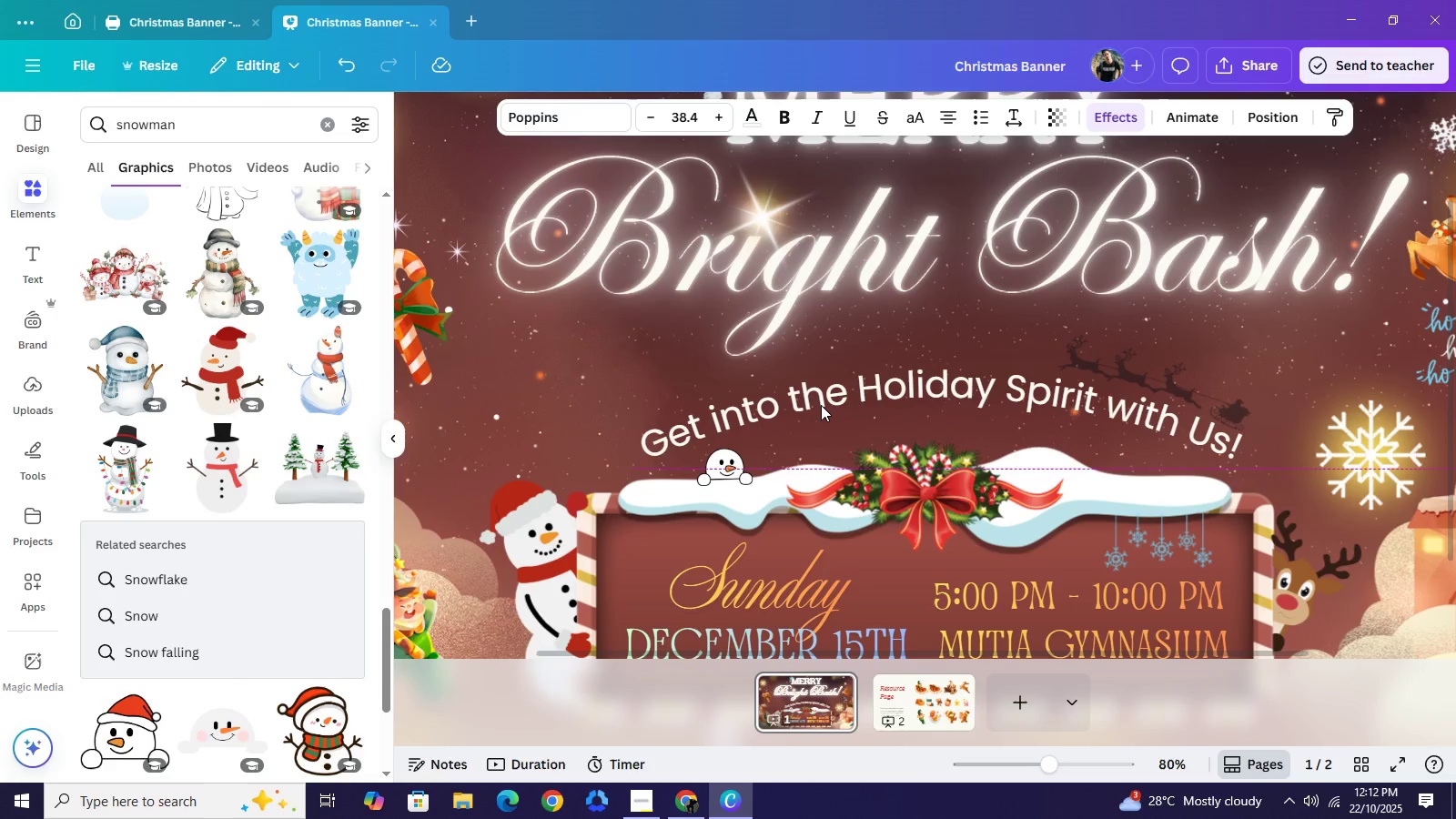 
key(ArrowUp)
 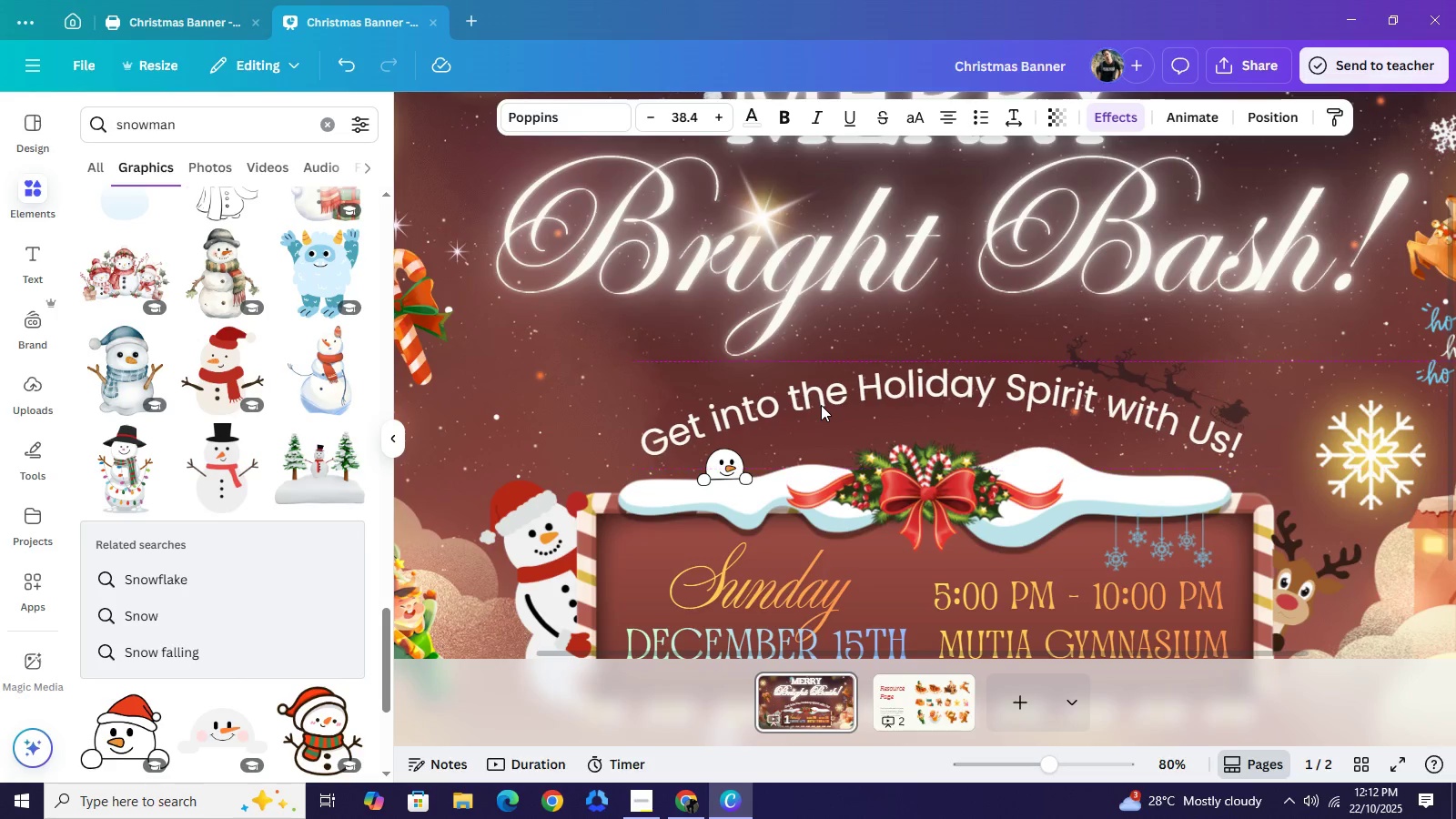 
key(ArrowUp)
 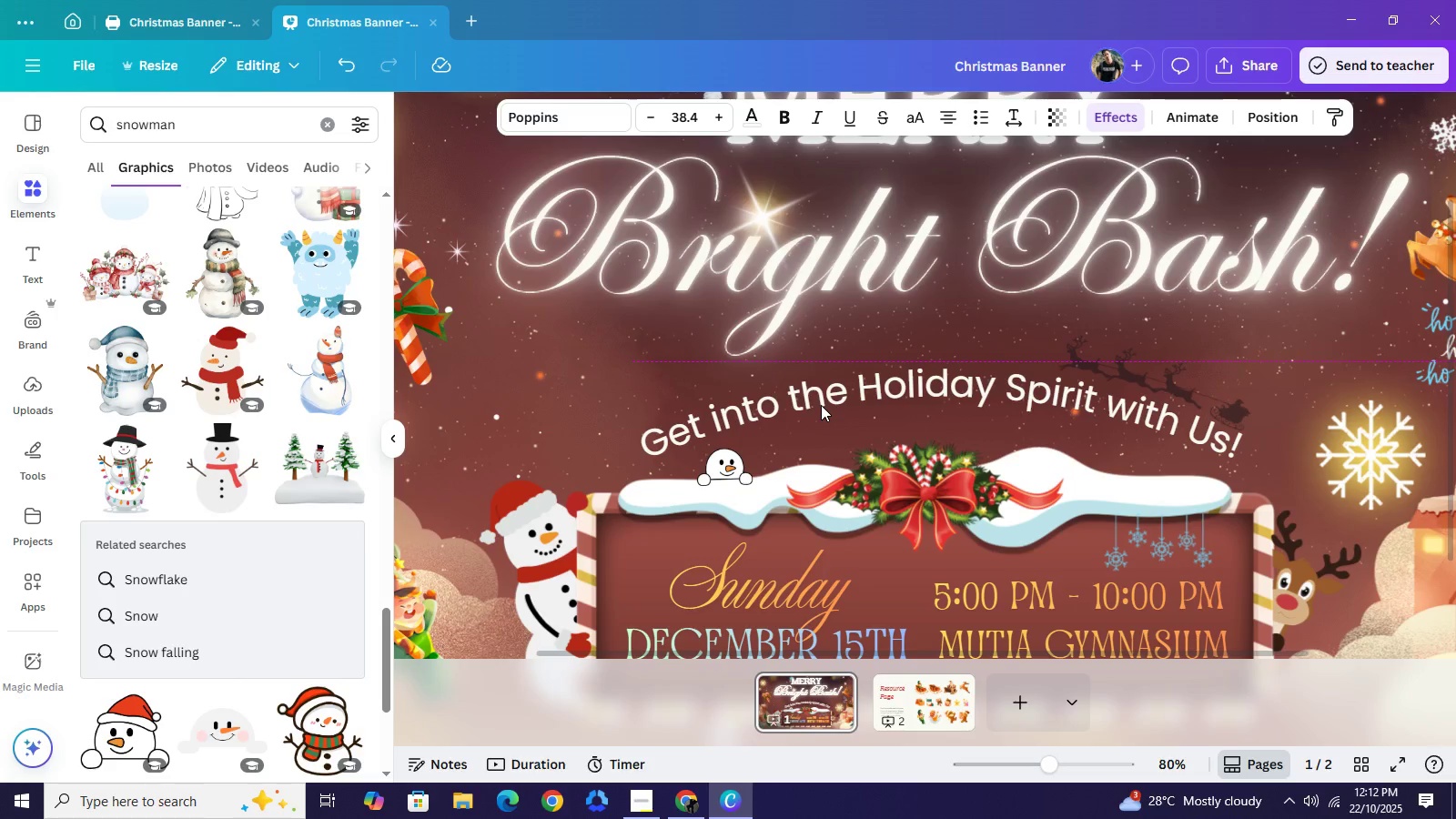 
key(ArrowUp)
 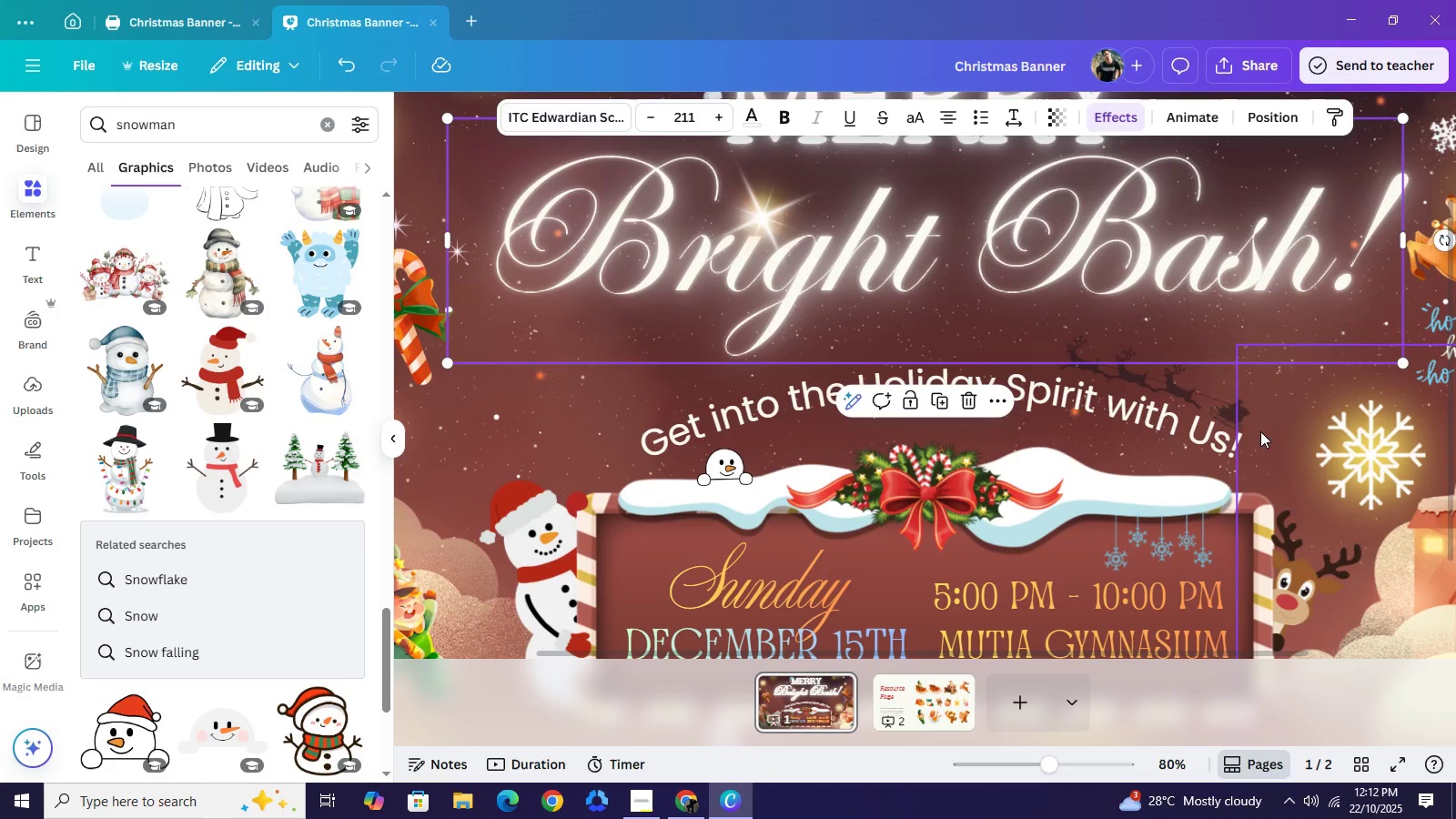 
left_click([1242, 420])
 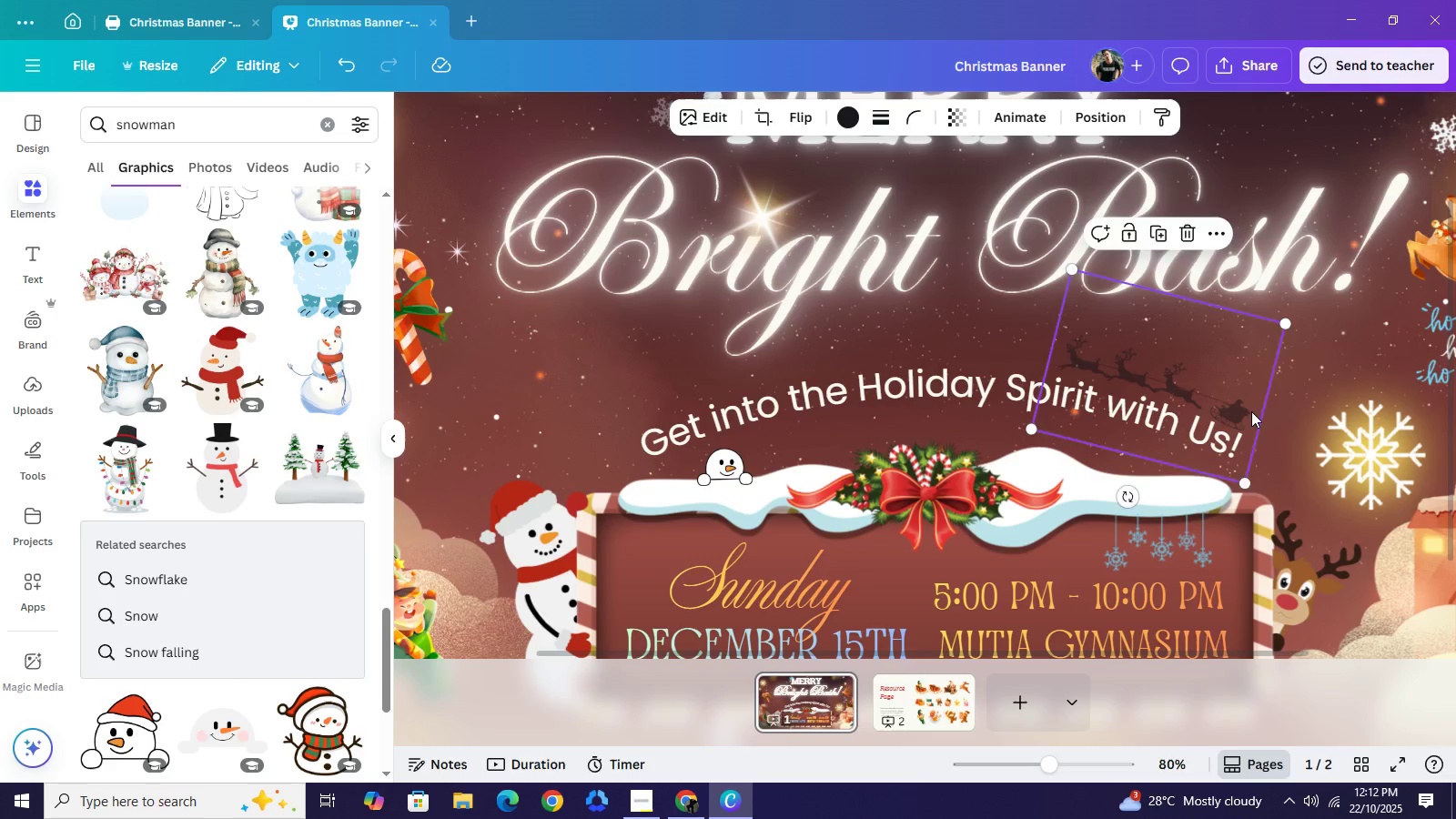 
key(ArrowUp)
 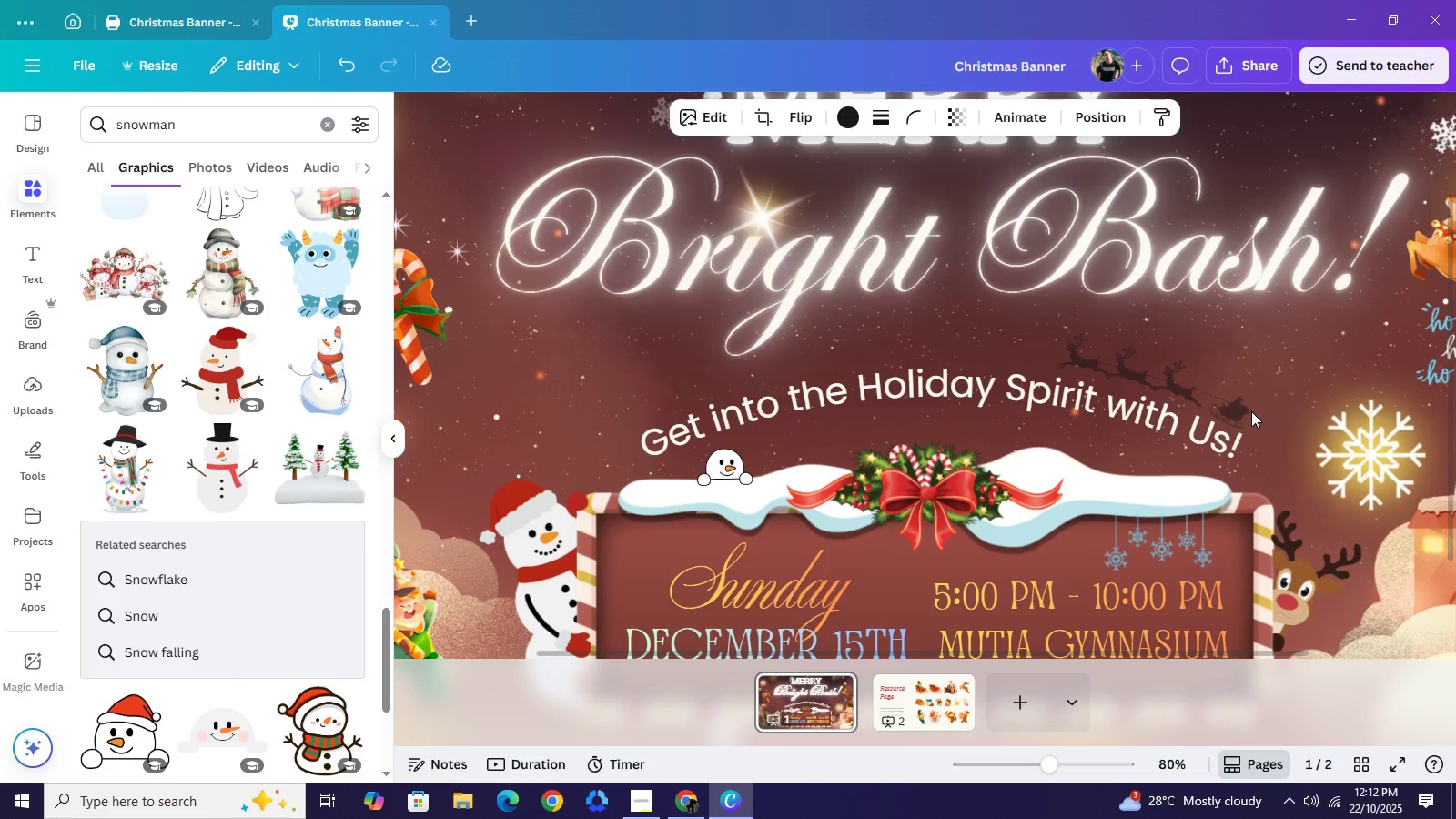 
key(ArrowUp)
 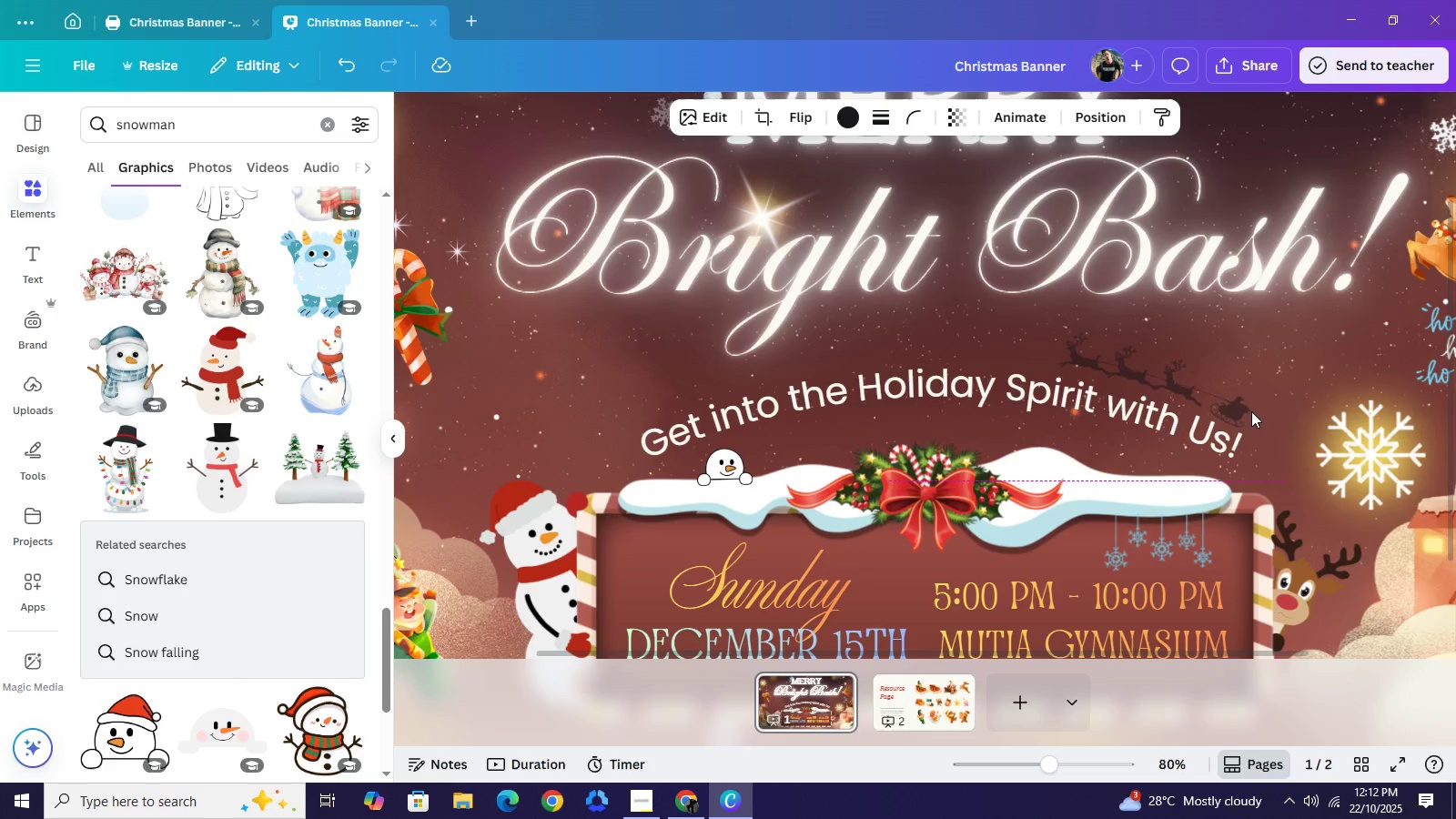 
key(ArrowUp)
 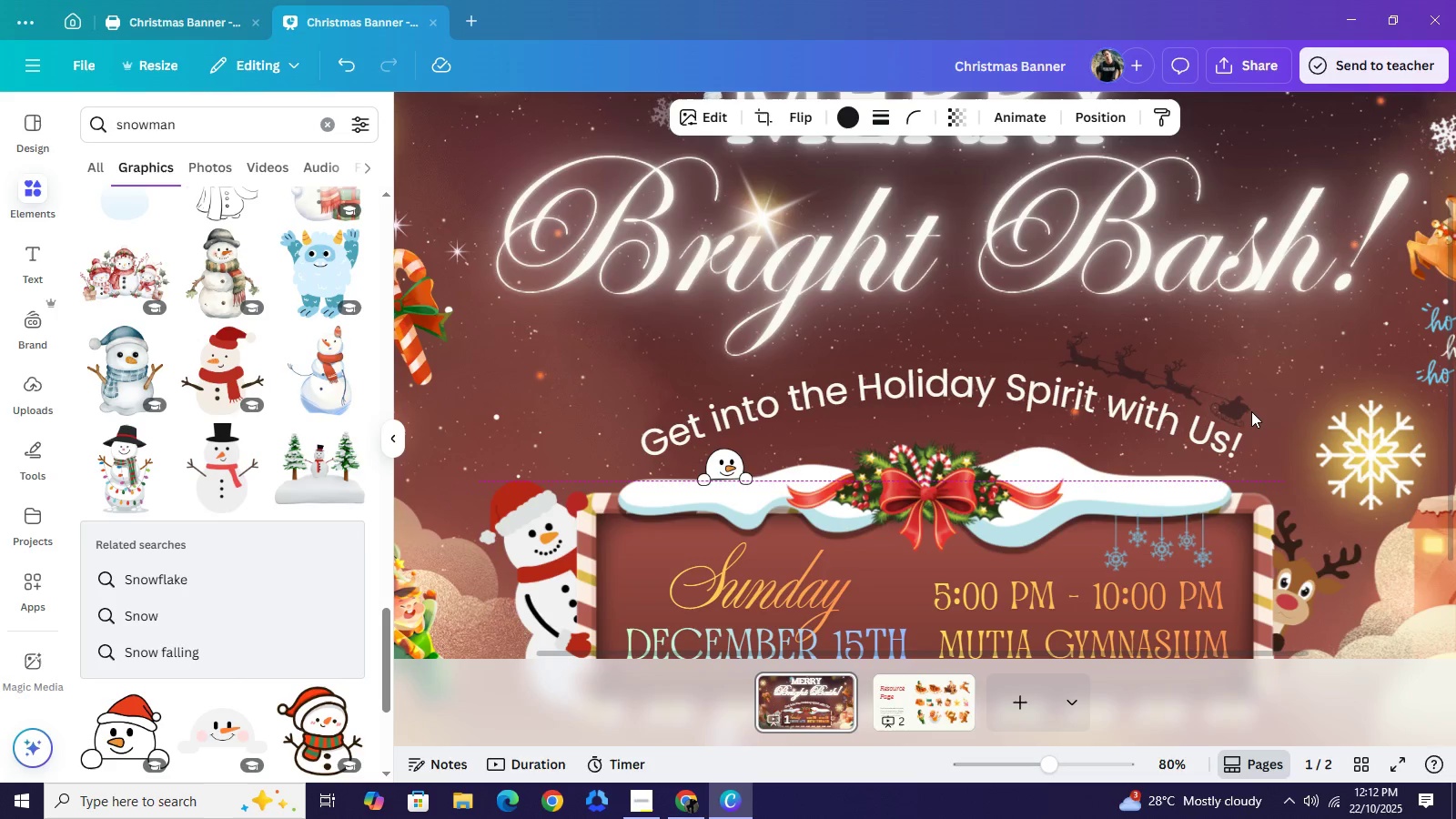 
key(ArrowUp)
 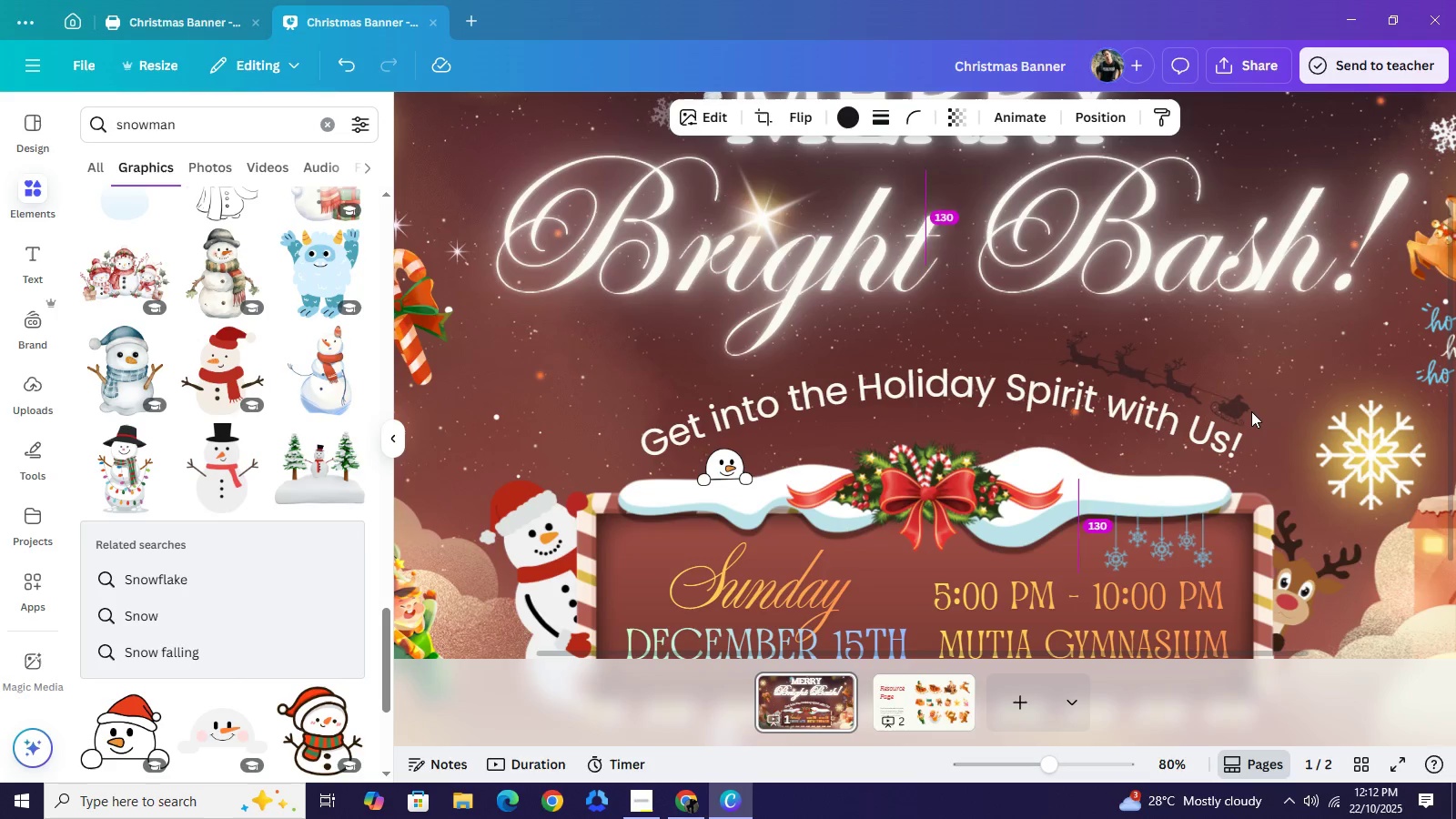 
key(ArrowUp)
 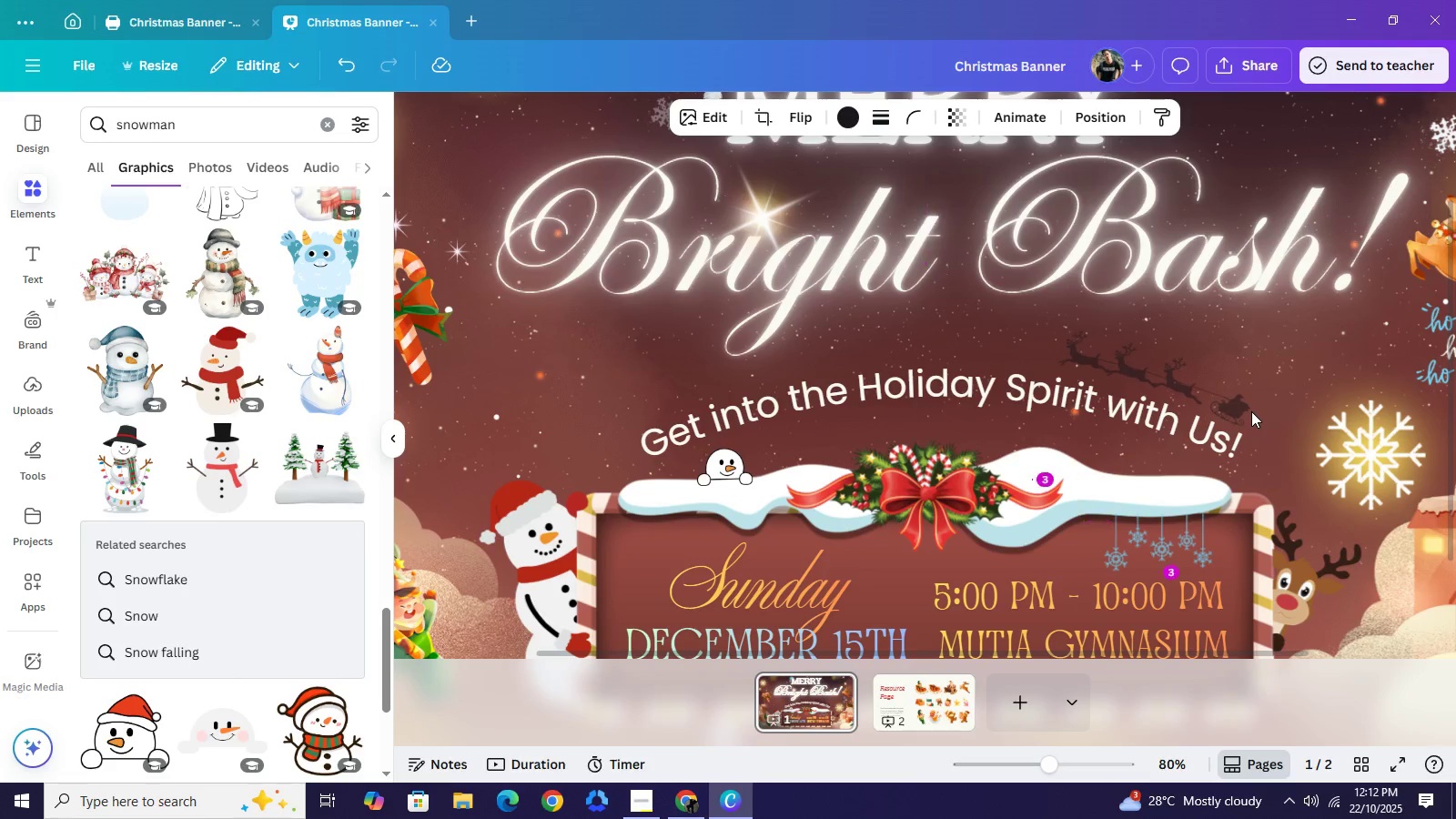 
key(ArrowUp)
 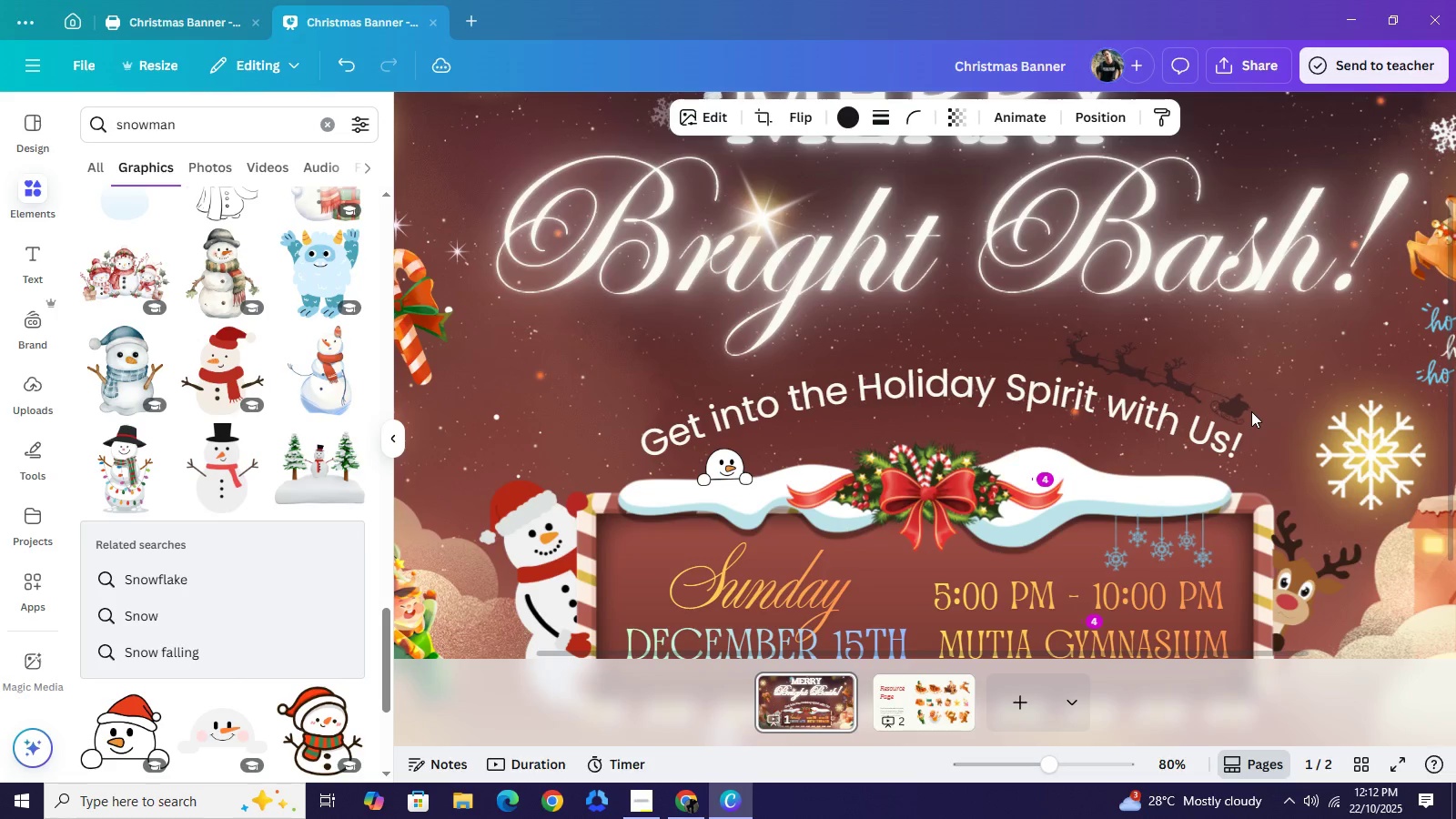 
key(ArrowUp)
 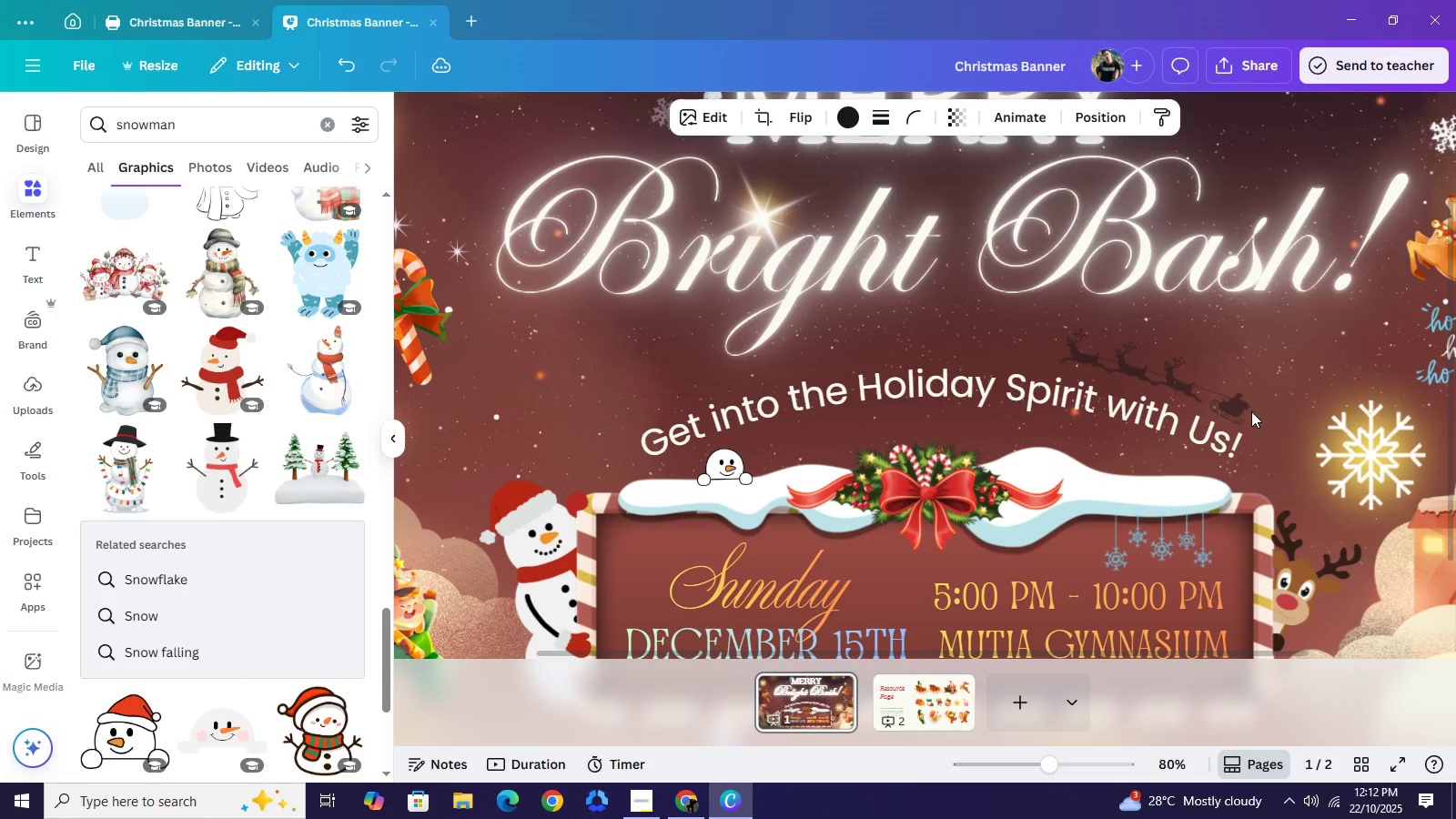 
key(ArrowUp)
 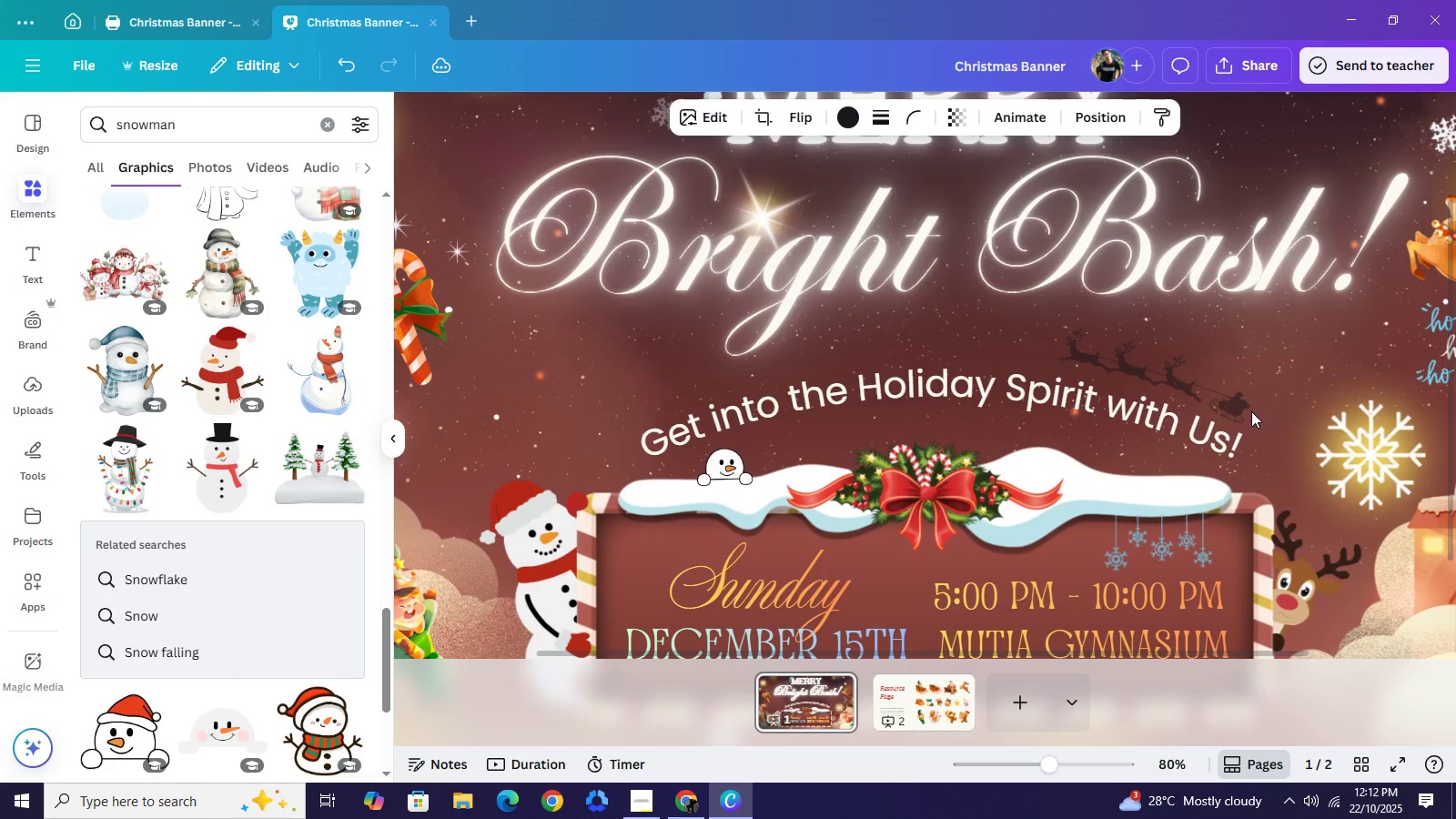 
key(ArrowUp)
 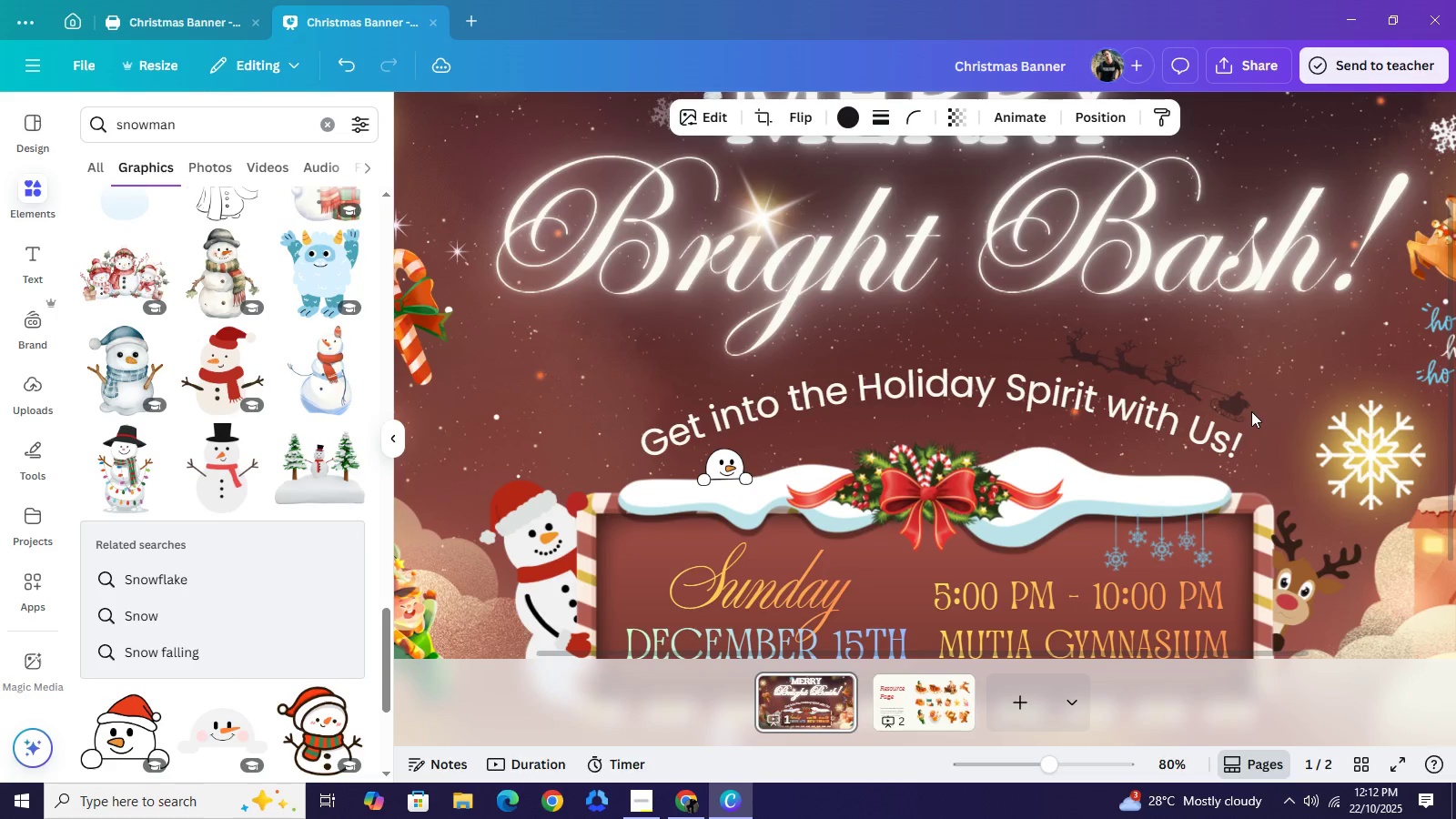 
key(ArrowUp)
 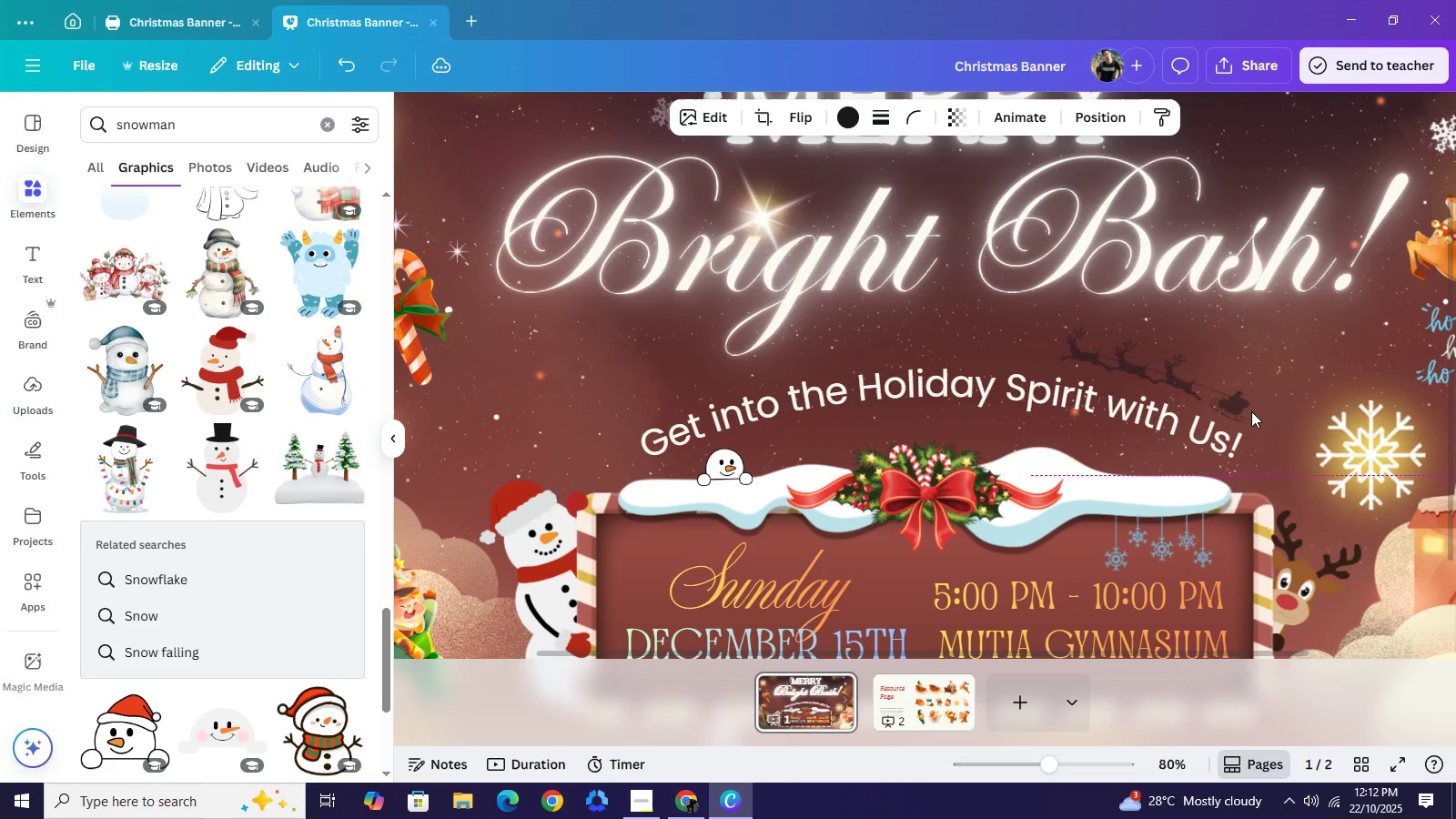 
key(ArrowUp)
 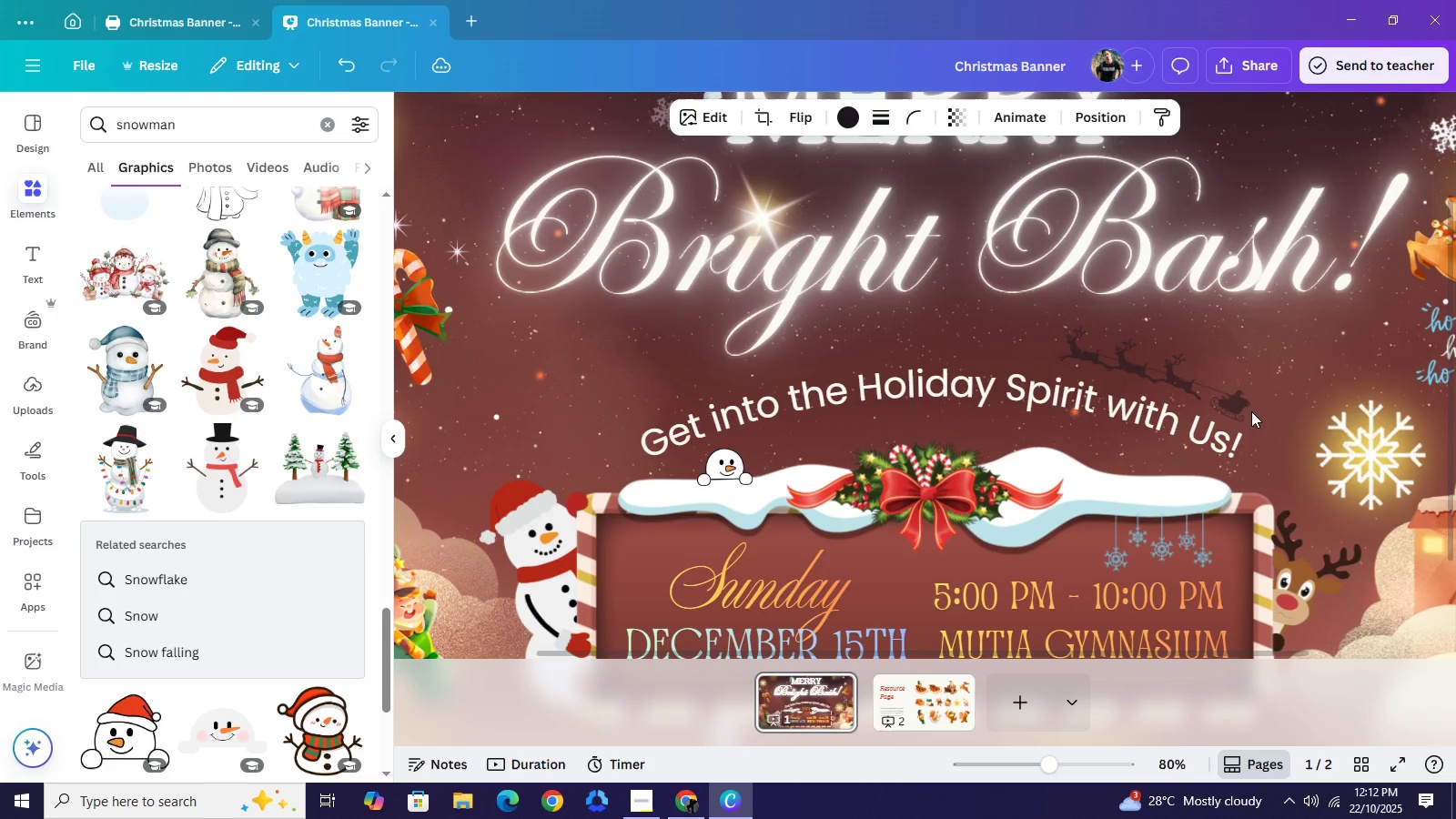 
key(ArrowUp)
 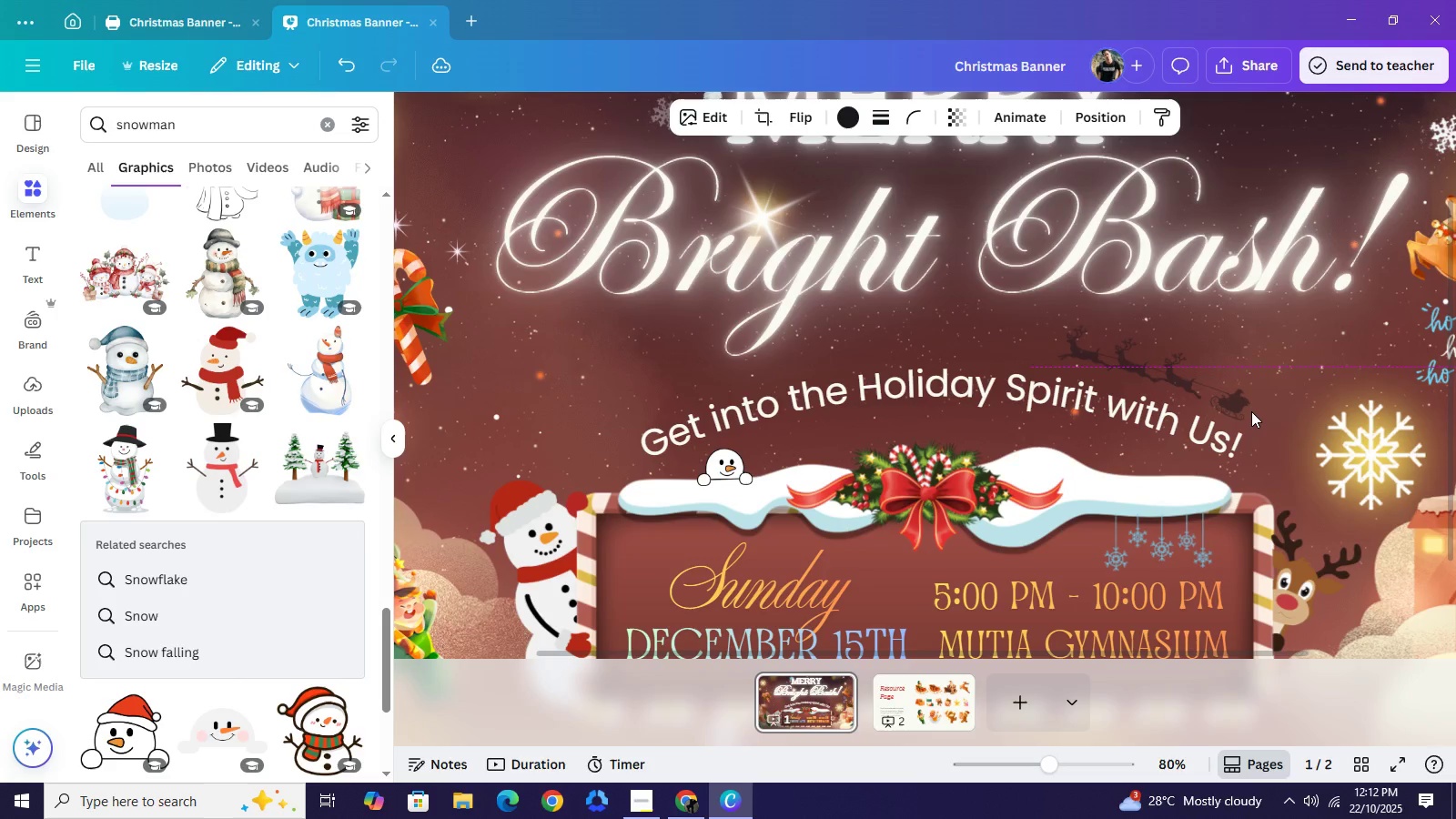 
key(ArrowUp)
 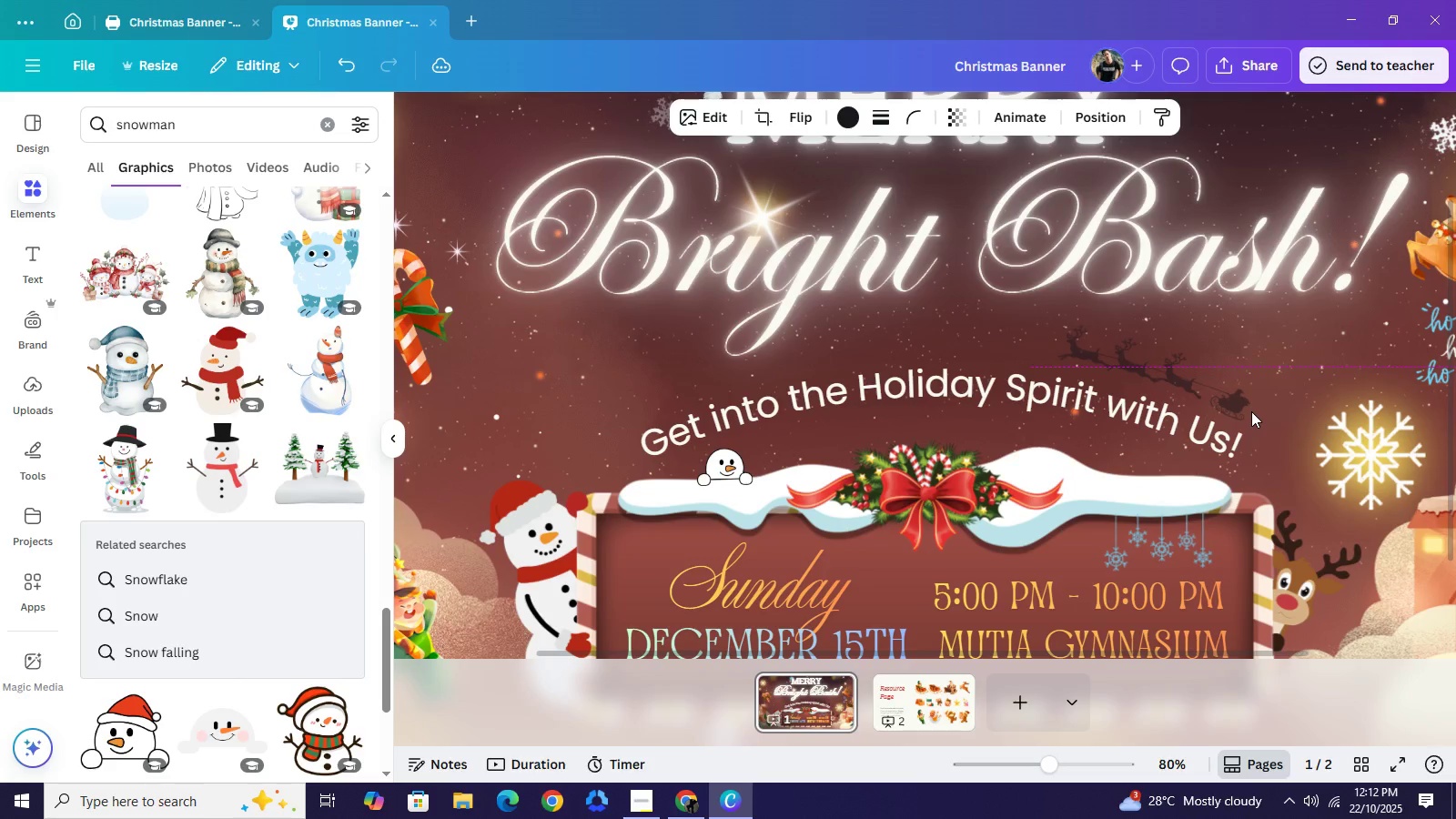 
key(ArrowUp)
 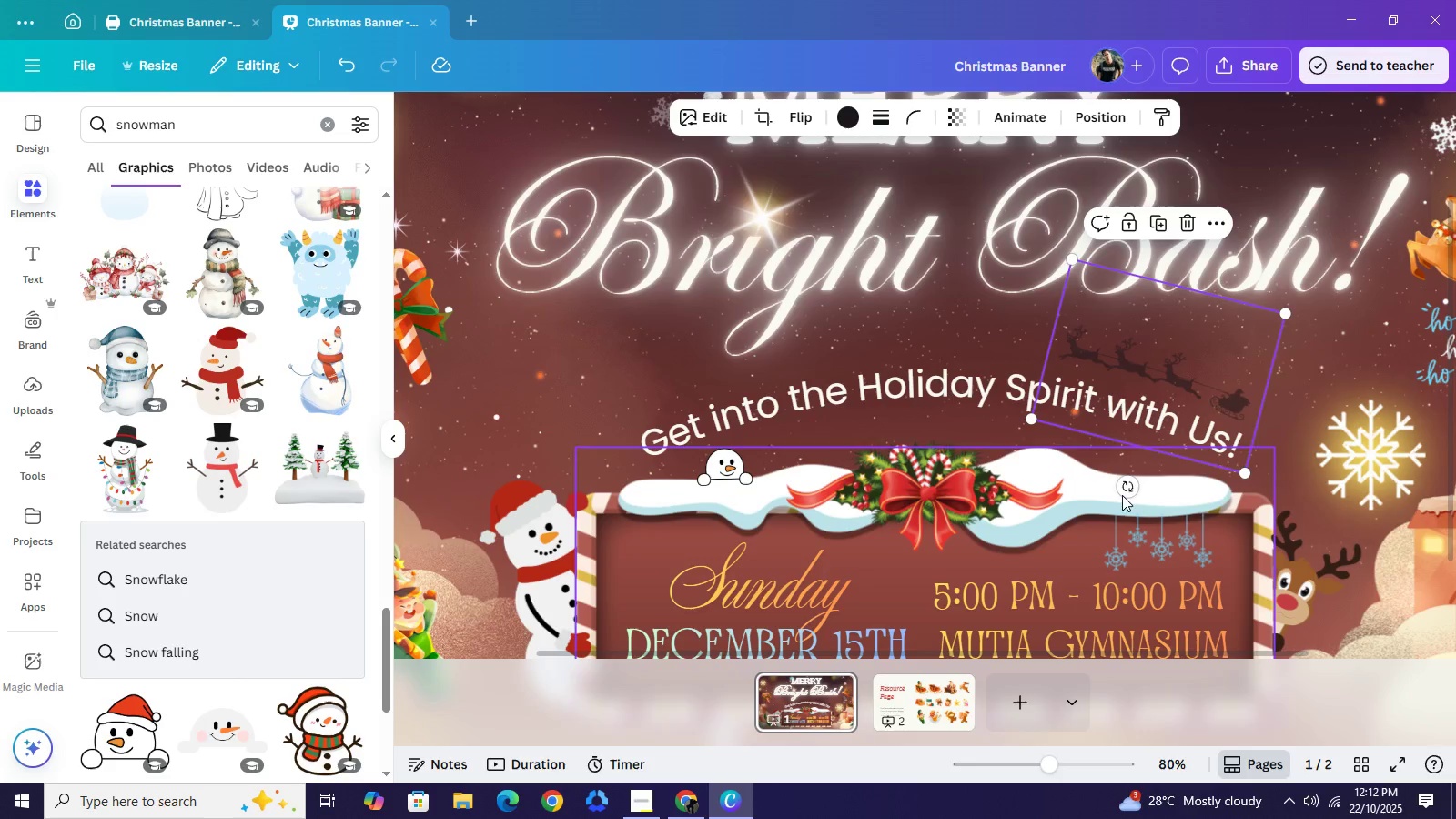 
left_click_drag(start_coordinate=[1121, 492], to_coordinate=[1125, 505])
 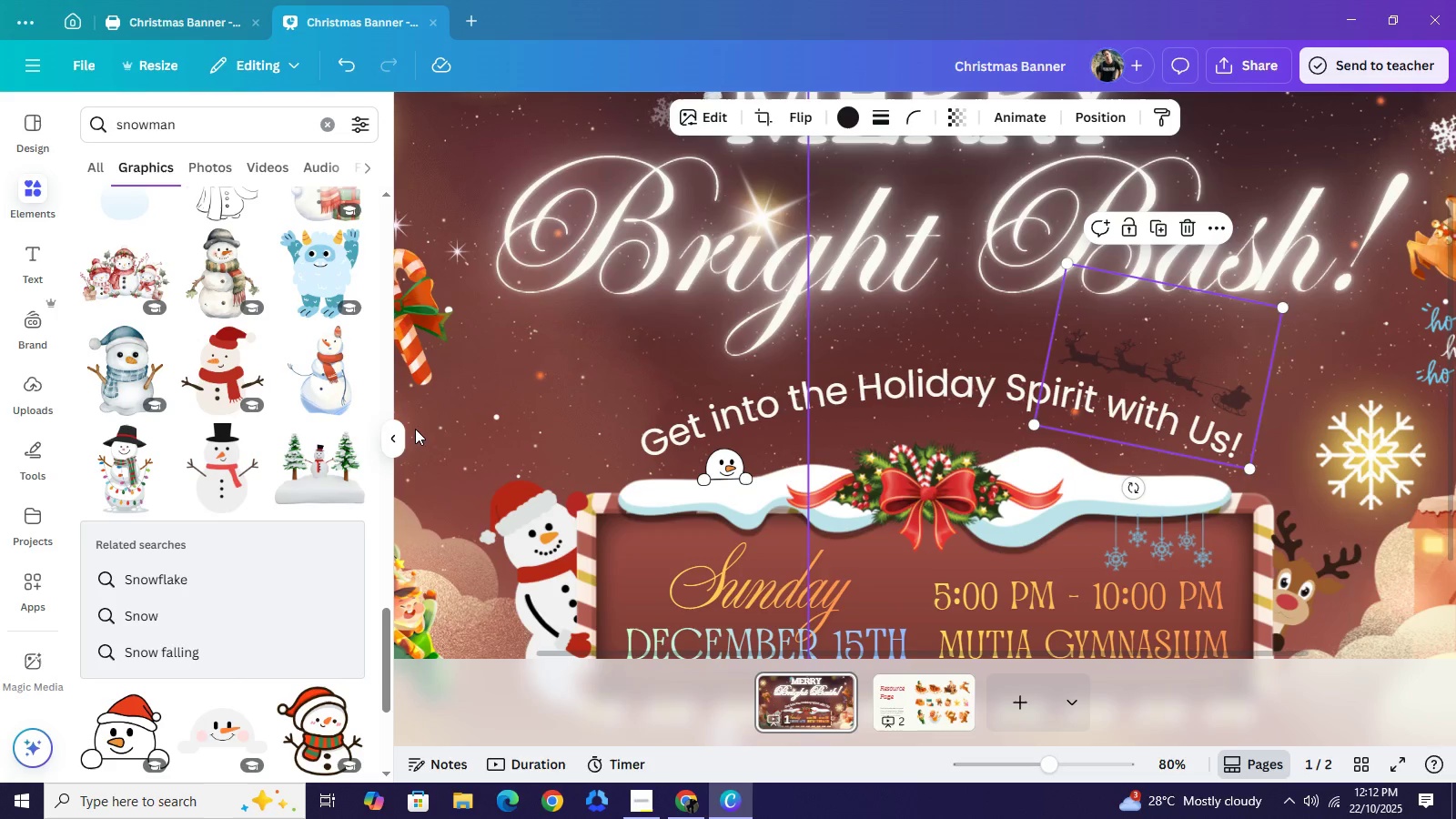 
left_click([389, 429])
 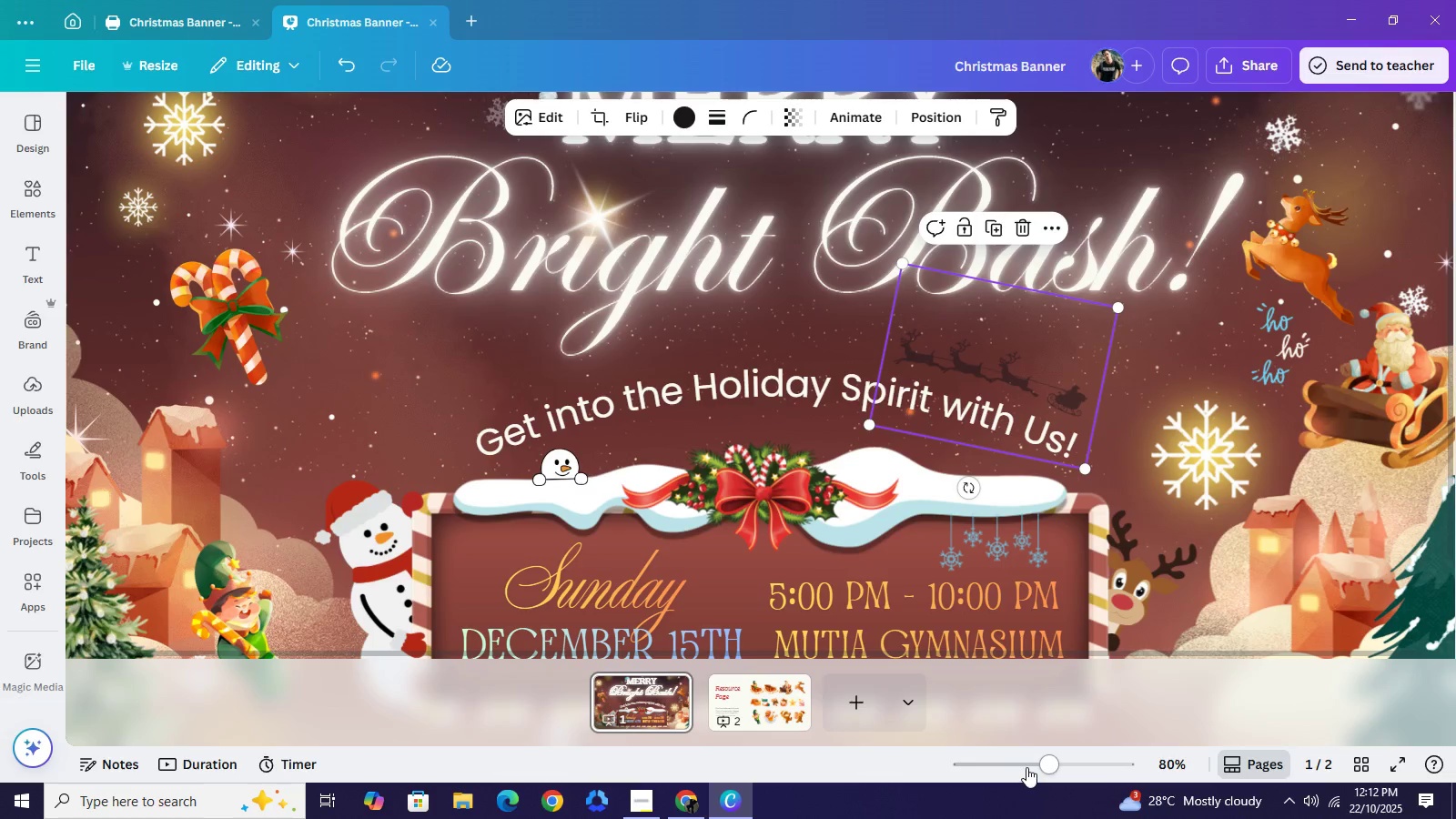 
left_click([1027, 766])
 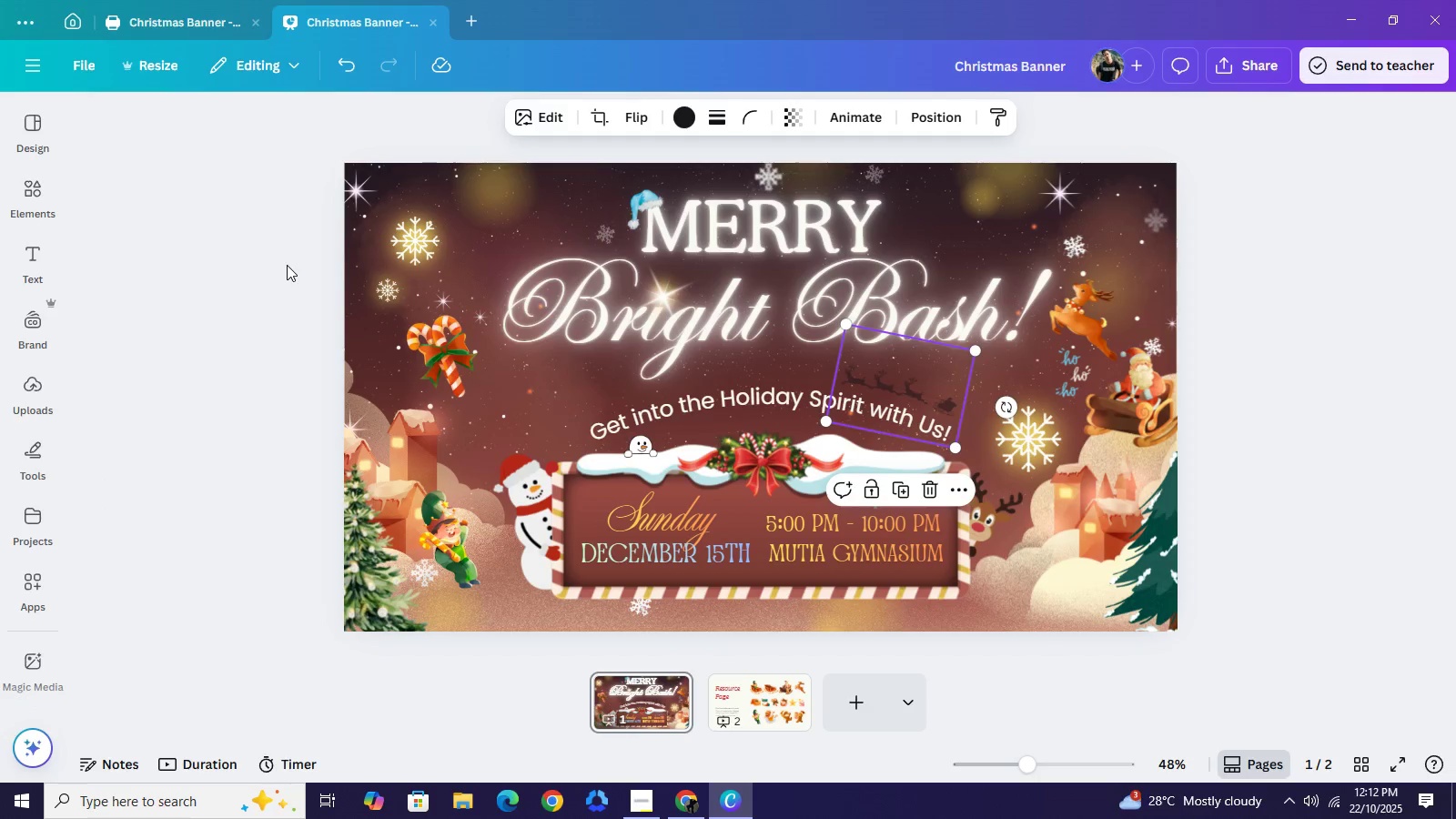 
left_click([287, 265])